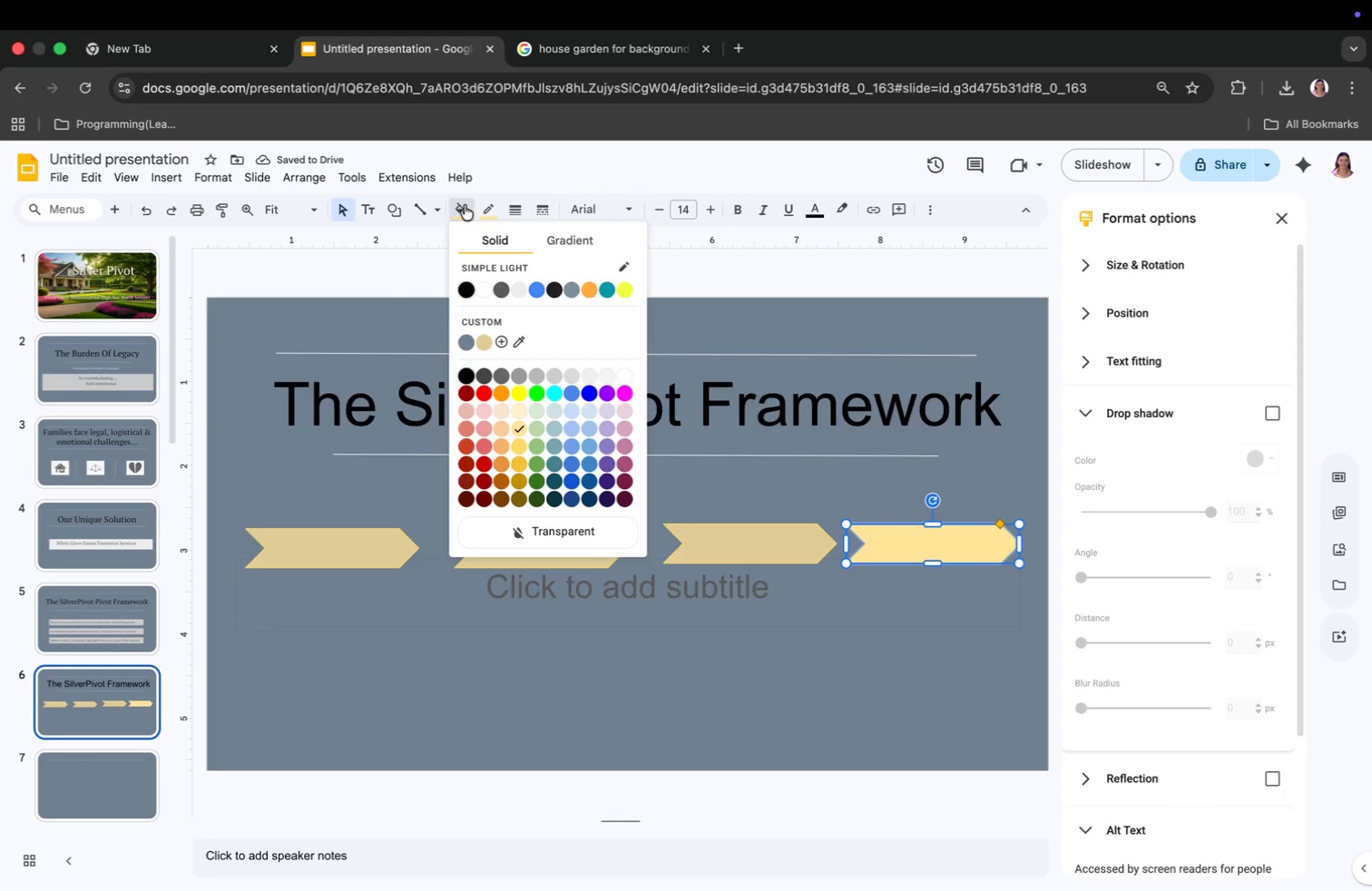 
left_click([483, 342])
 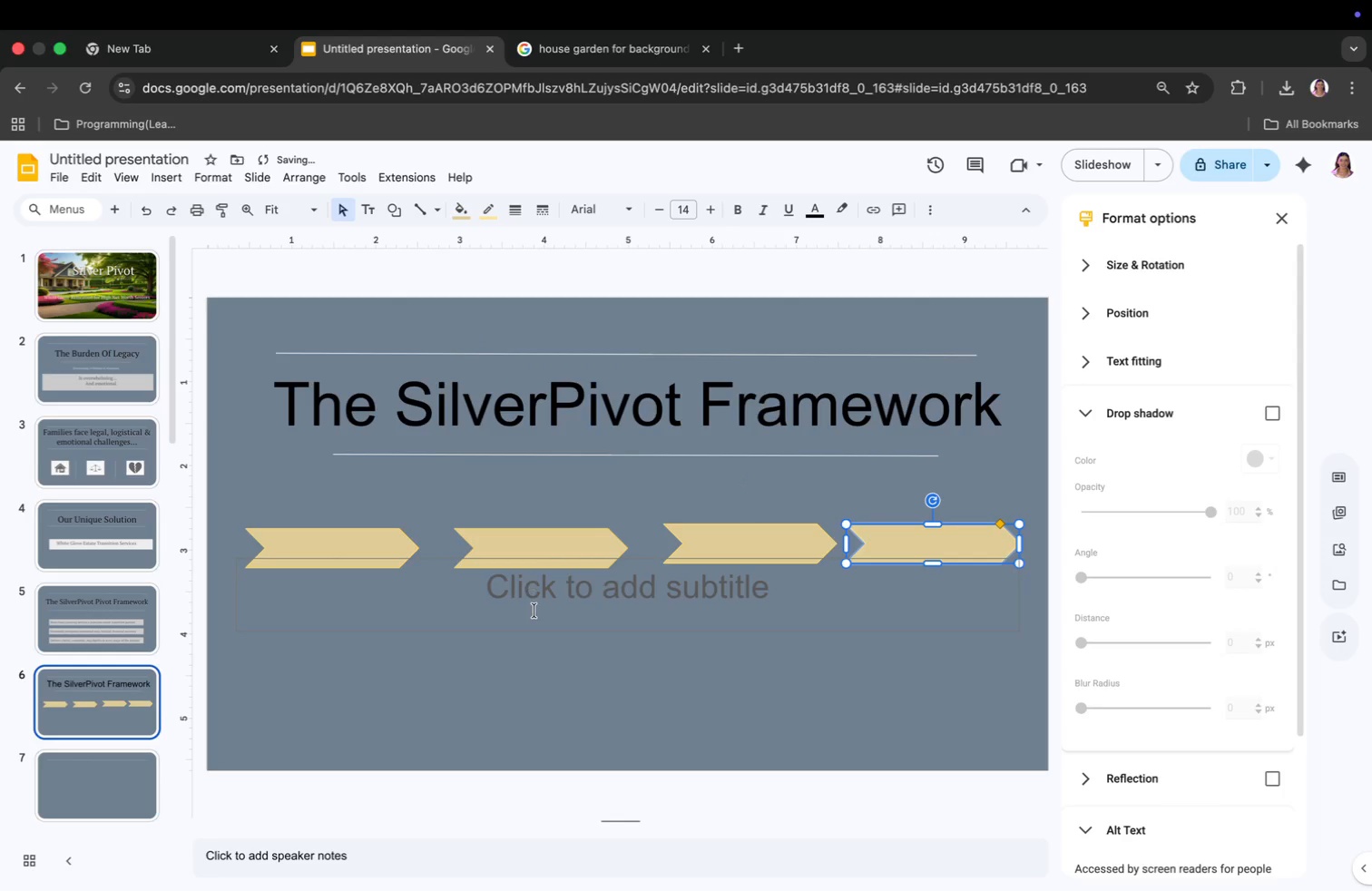 
left_click([538, 676])
 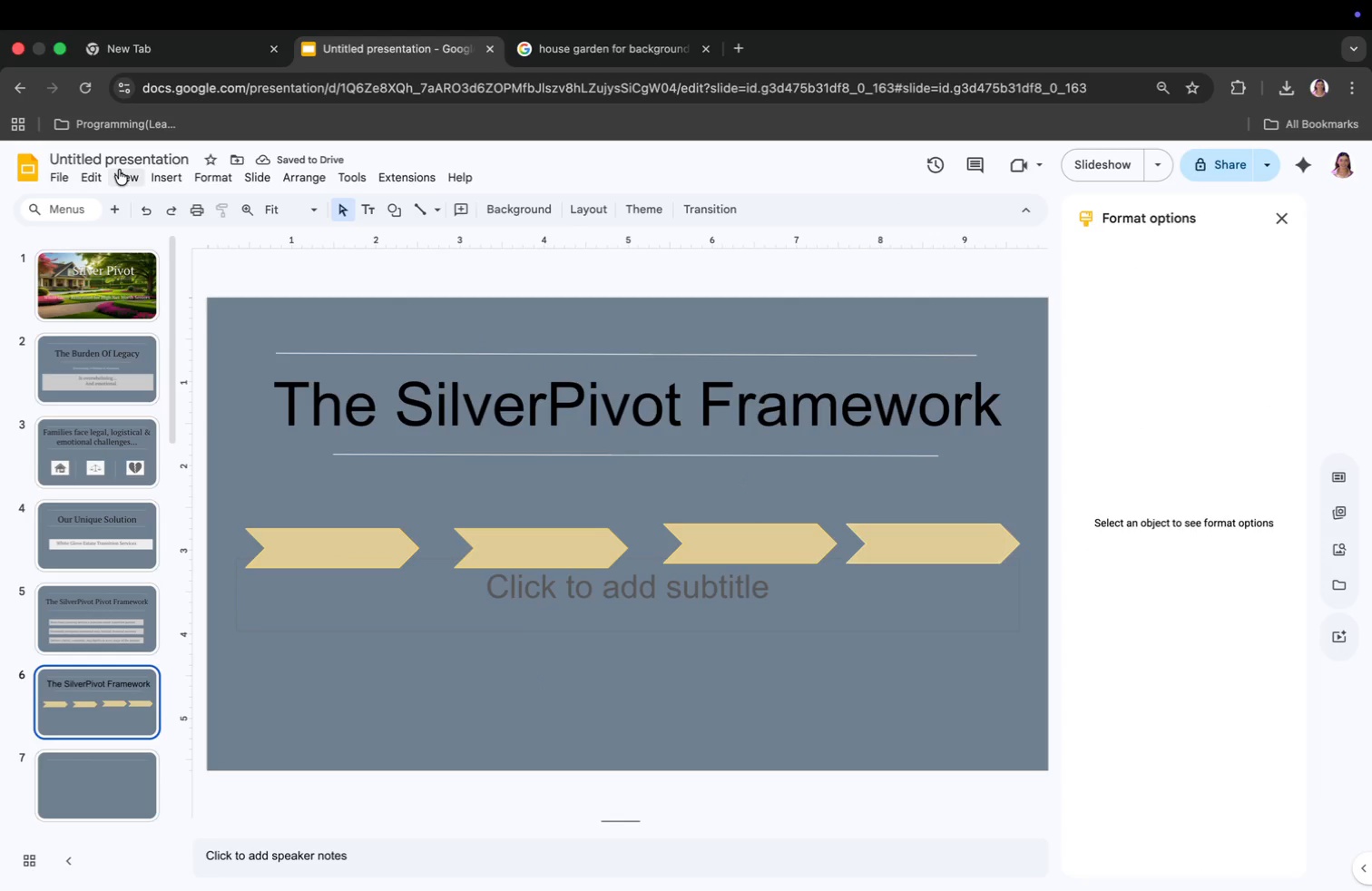 
left_click([171, 175])
 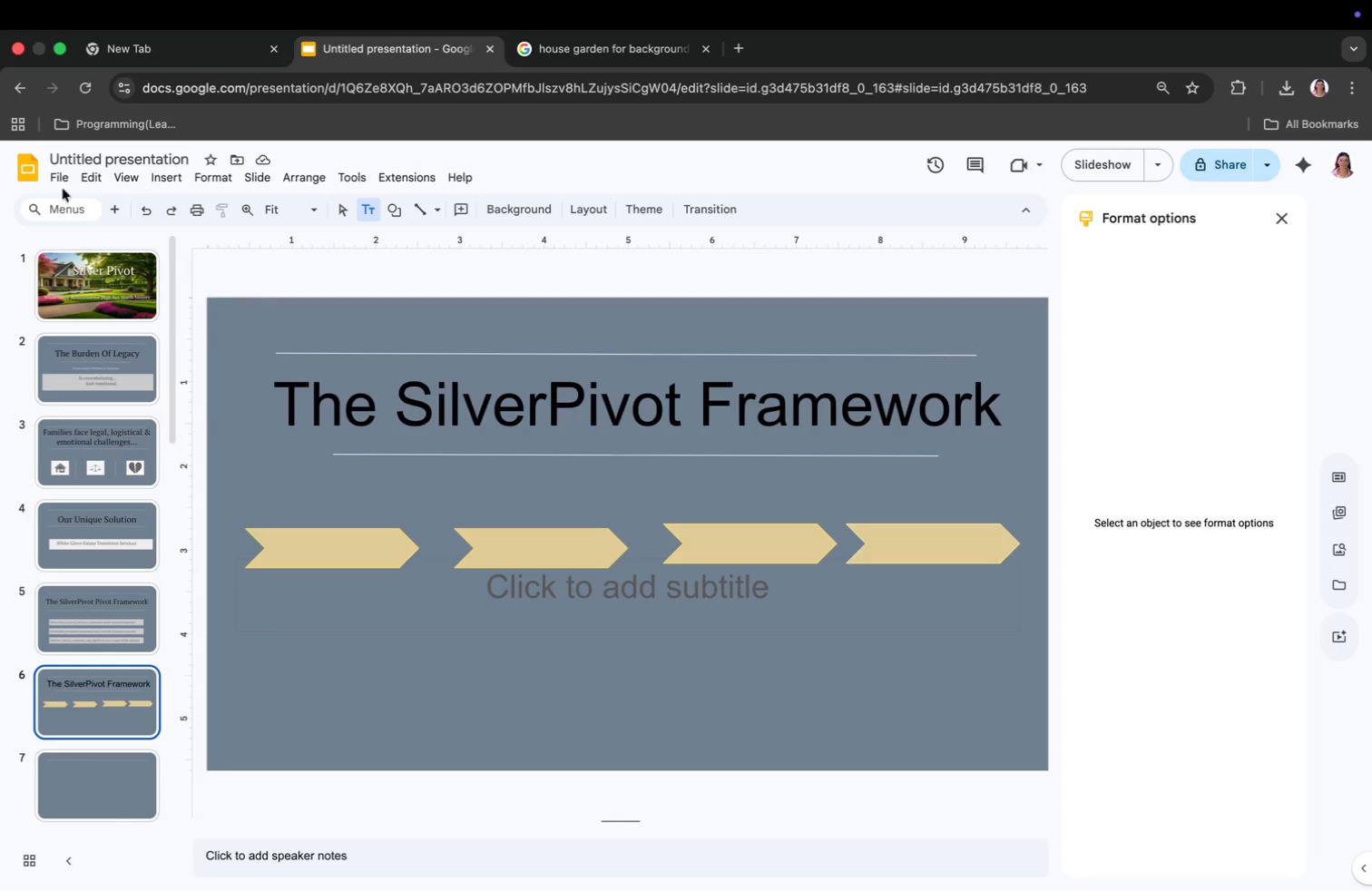 
left_click([169, 174])
 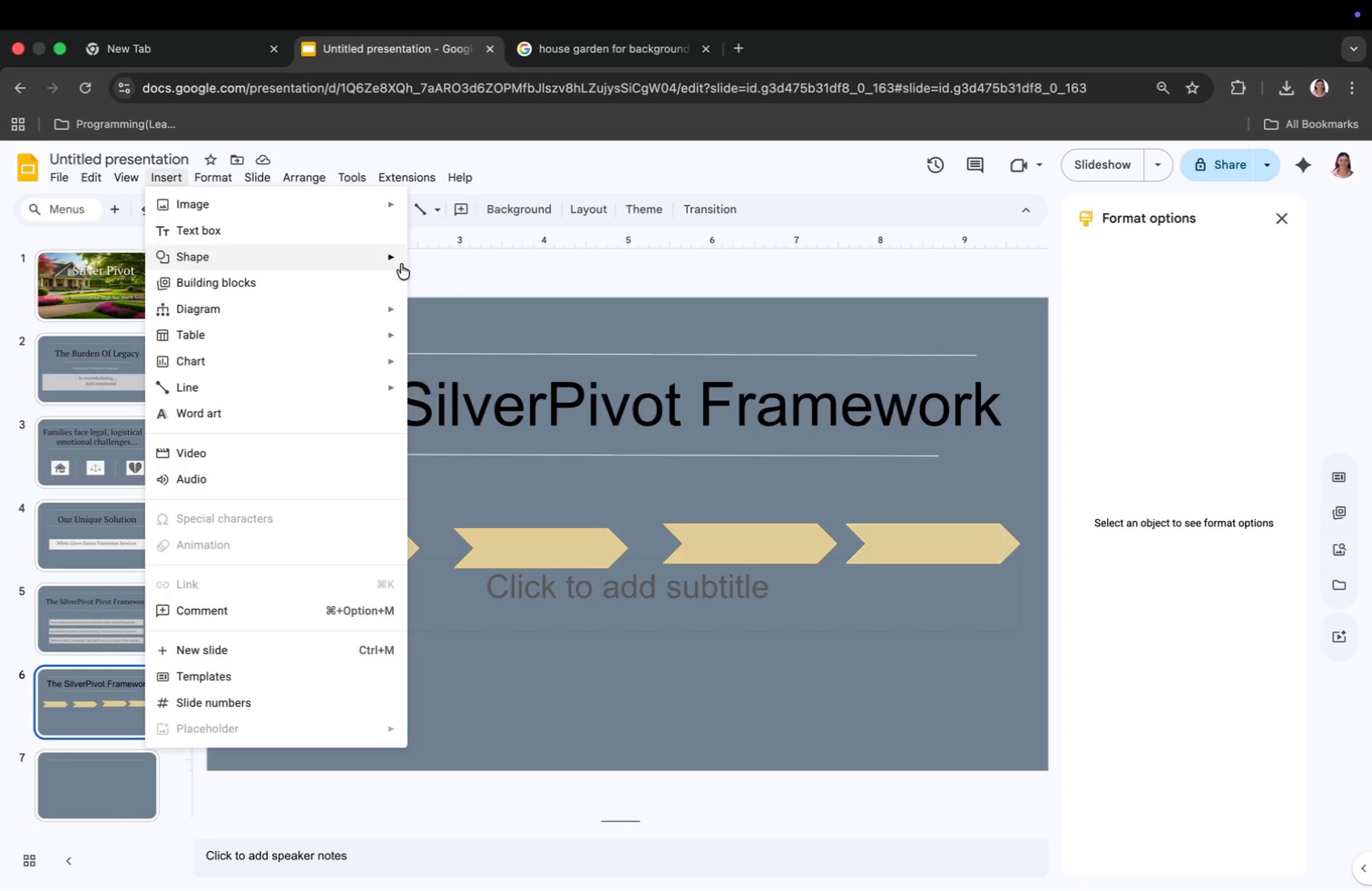 
left_click([439, 258])
 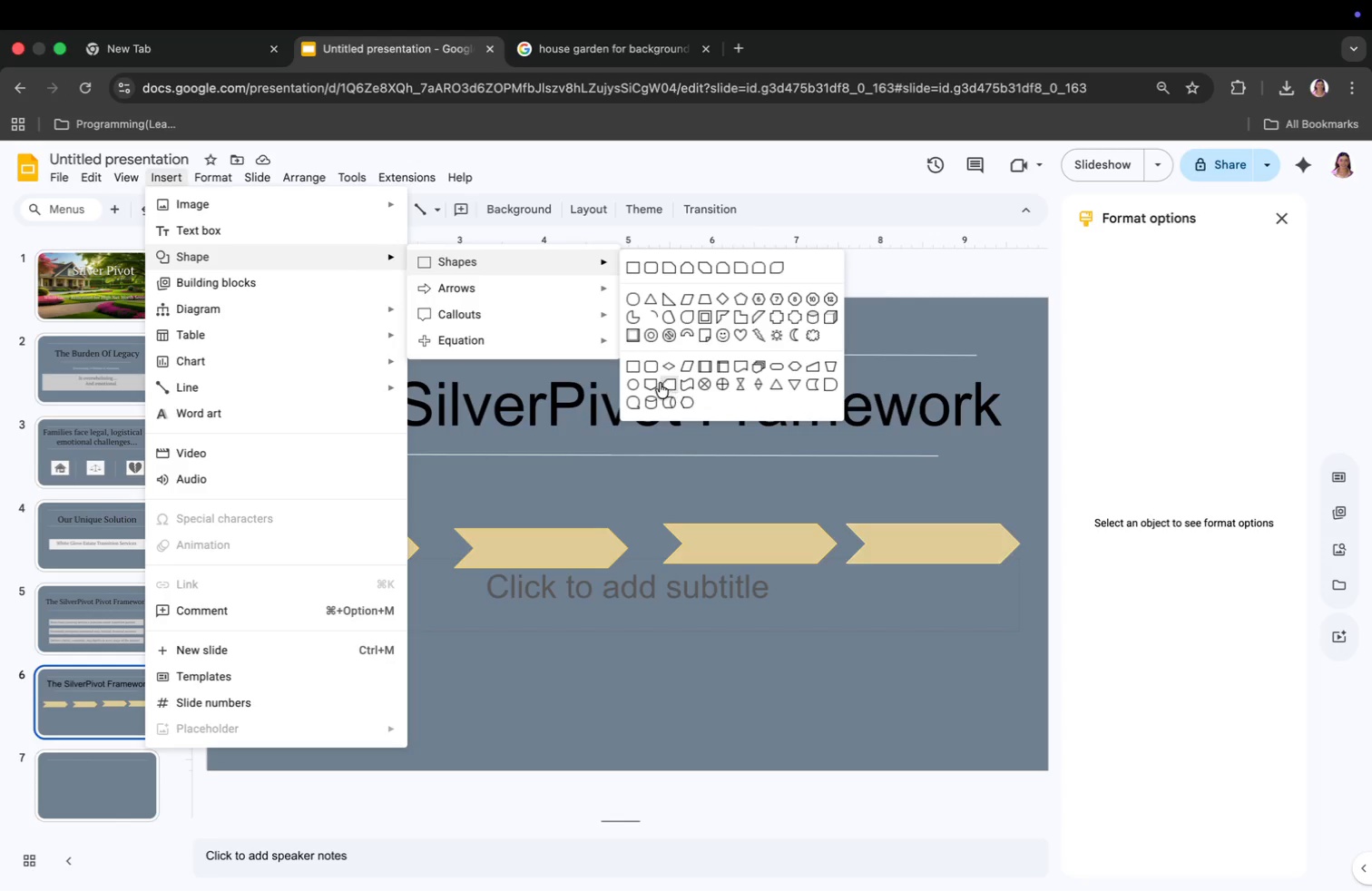 
left_click([635, 387])
 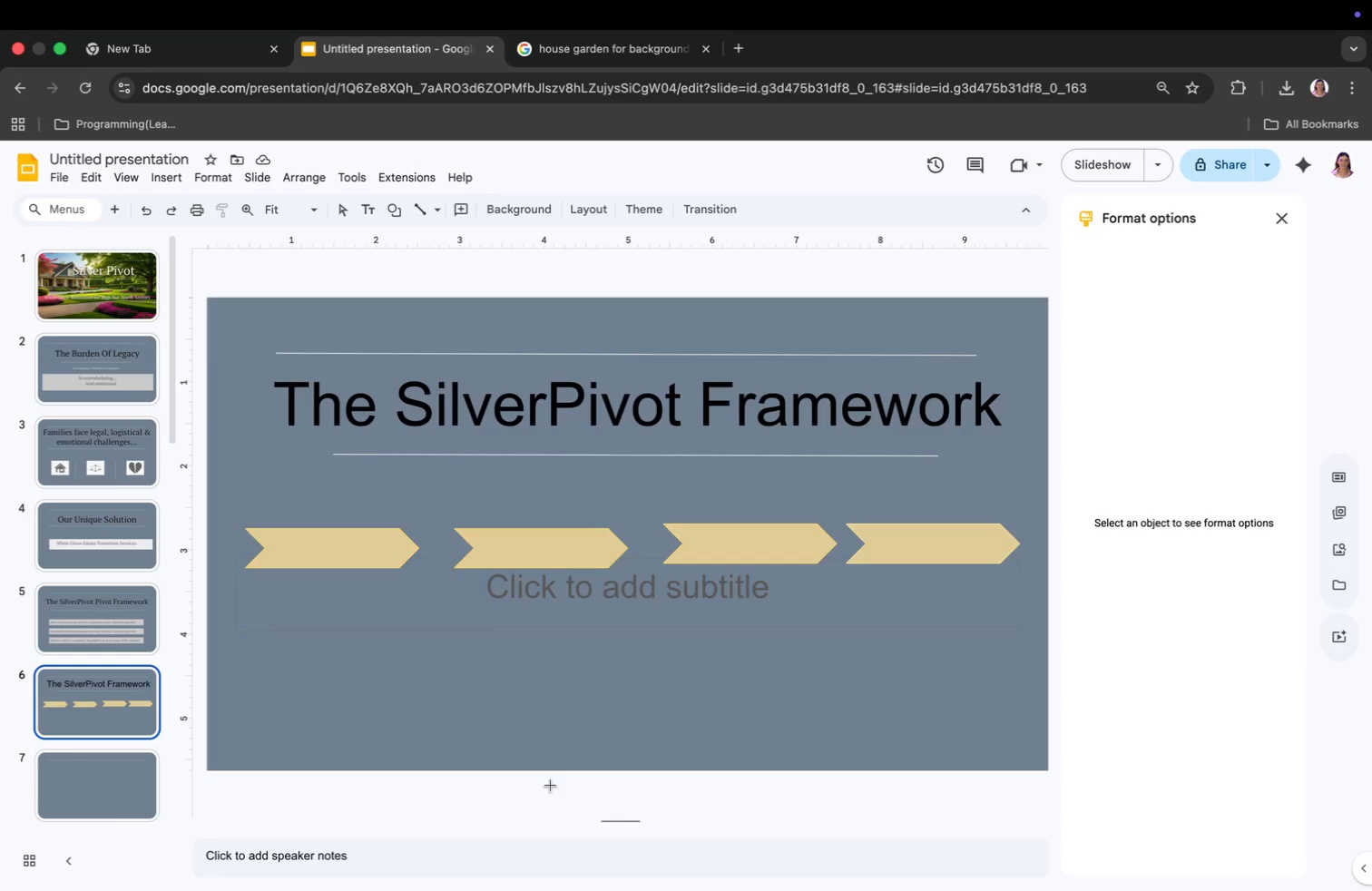 
left_click([338, 600])
 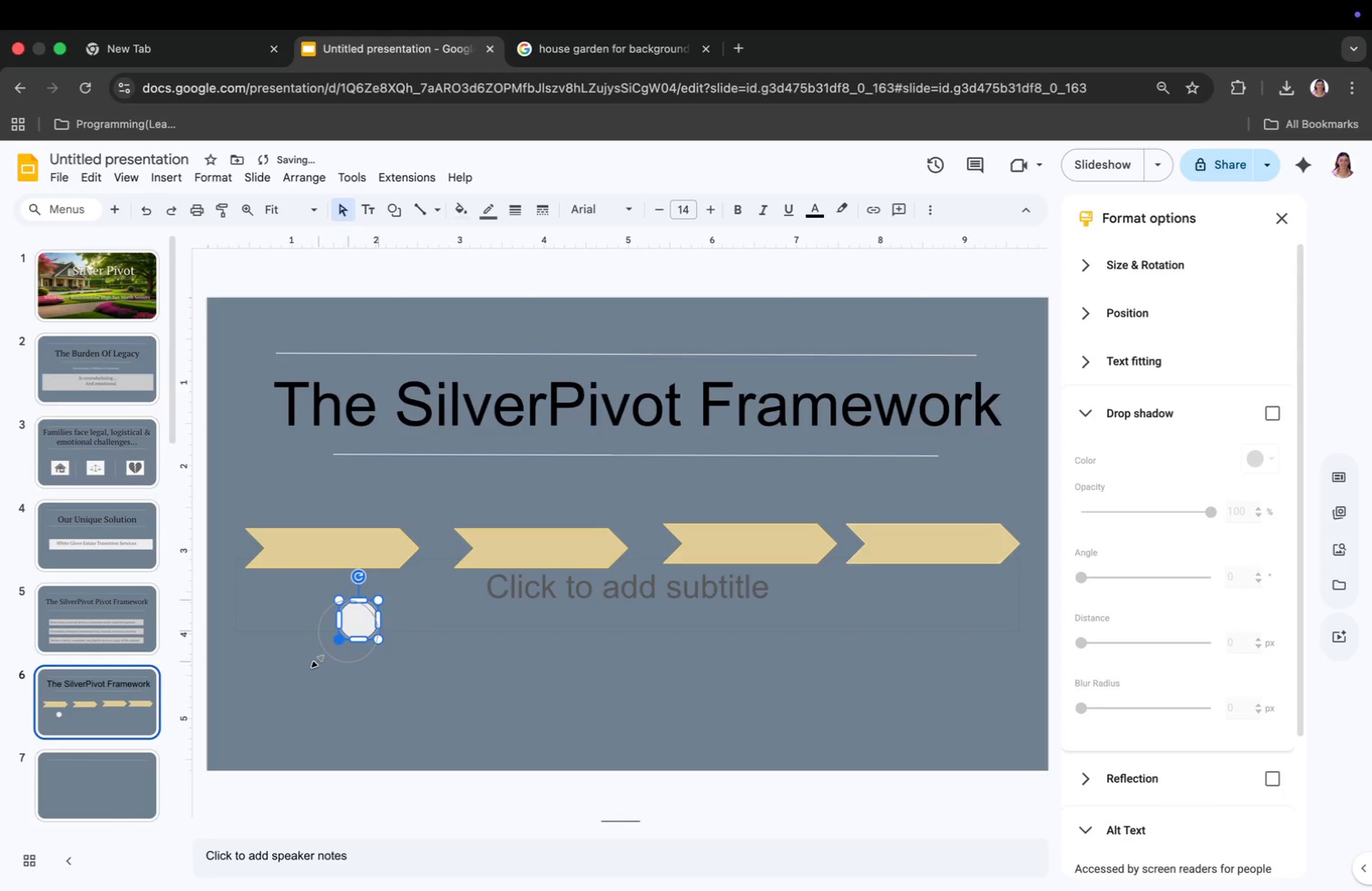 
left_click_drag(start_coordinate=[339, 641], to_coordinate=[273, 693])
 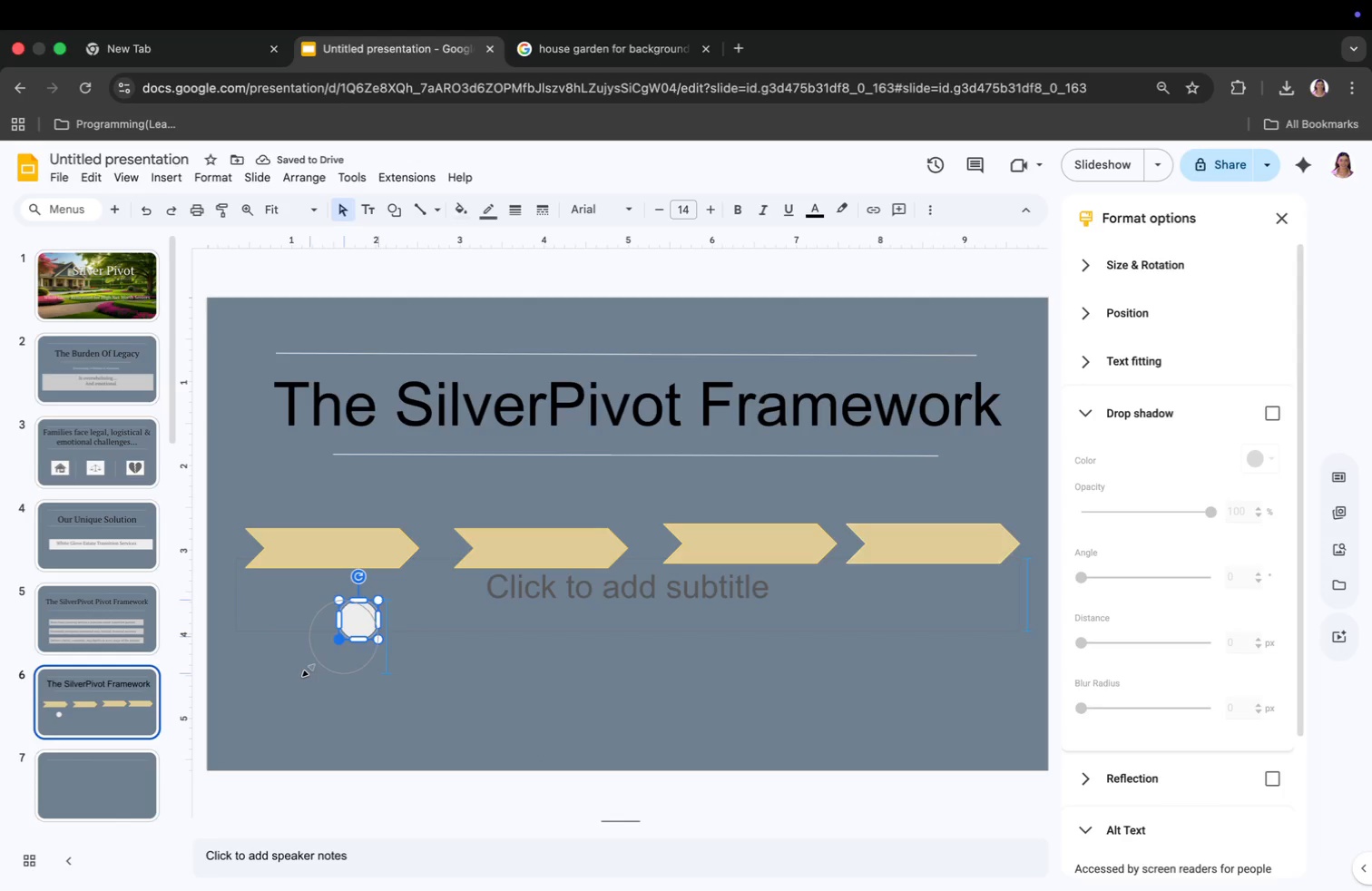 
left_click_drag(start_coordinate=[341, 641], to_coordinate=[350, 534])
 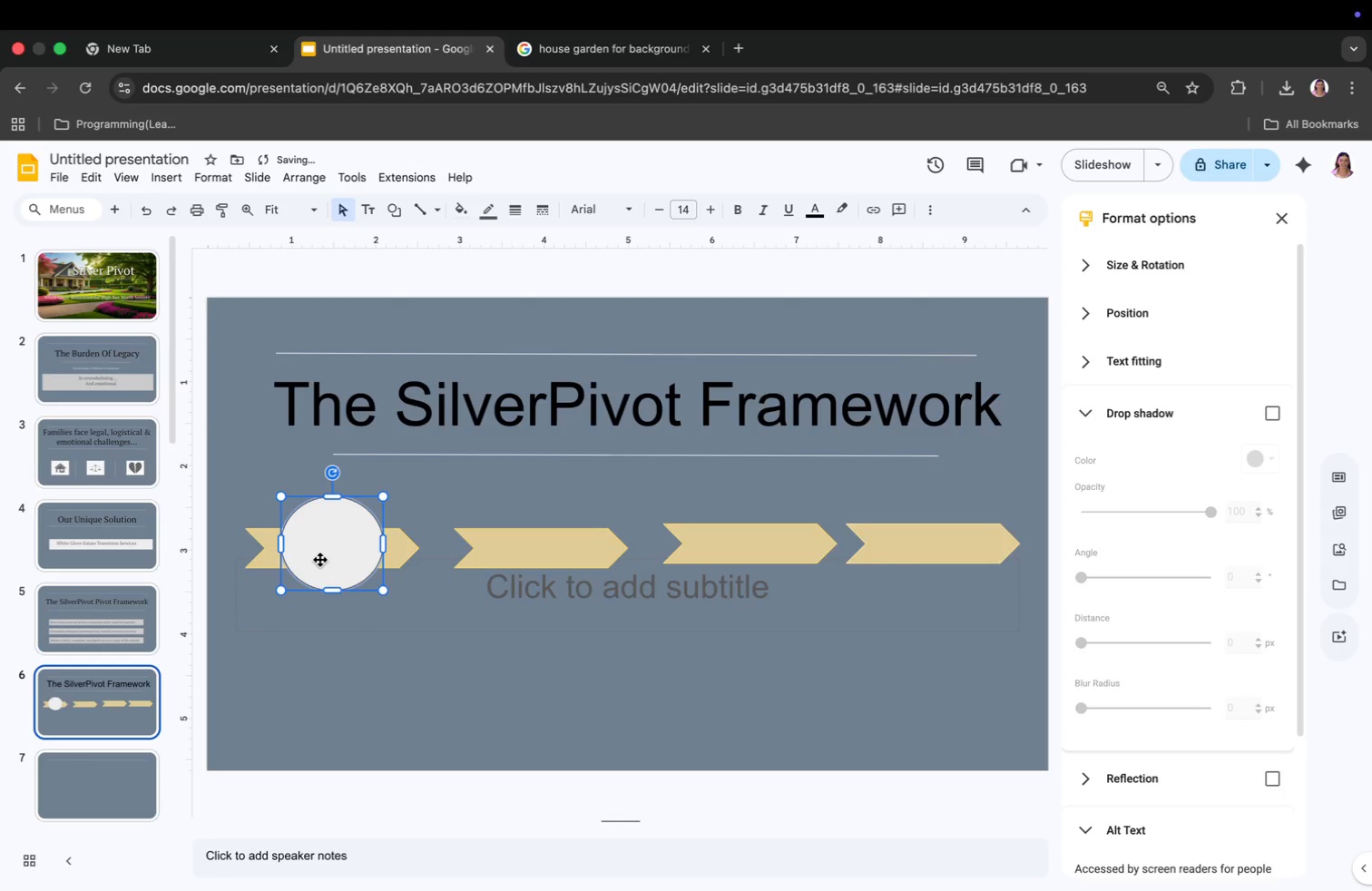 
wait(7.02)
 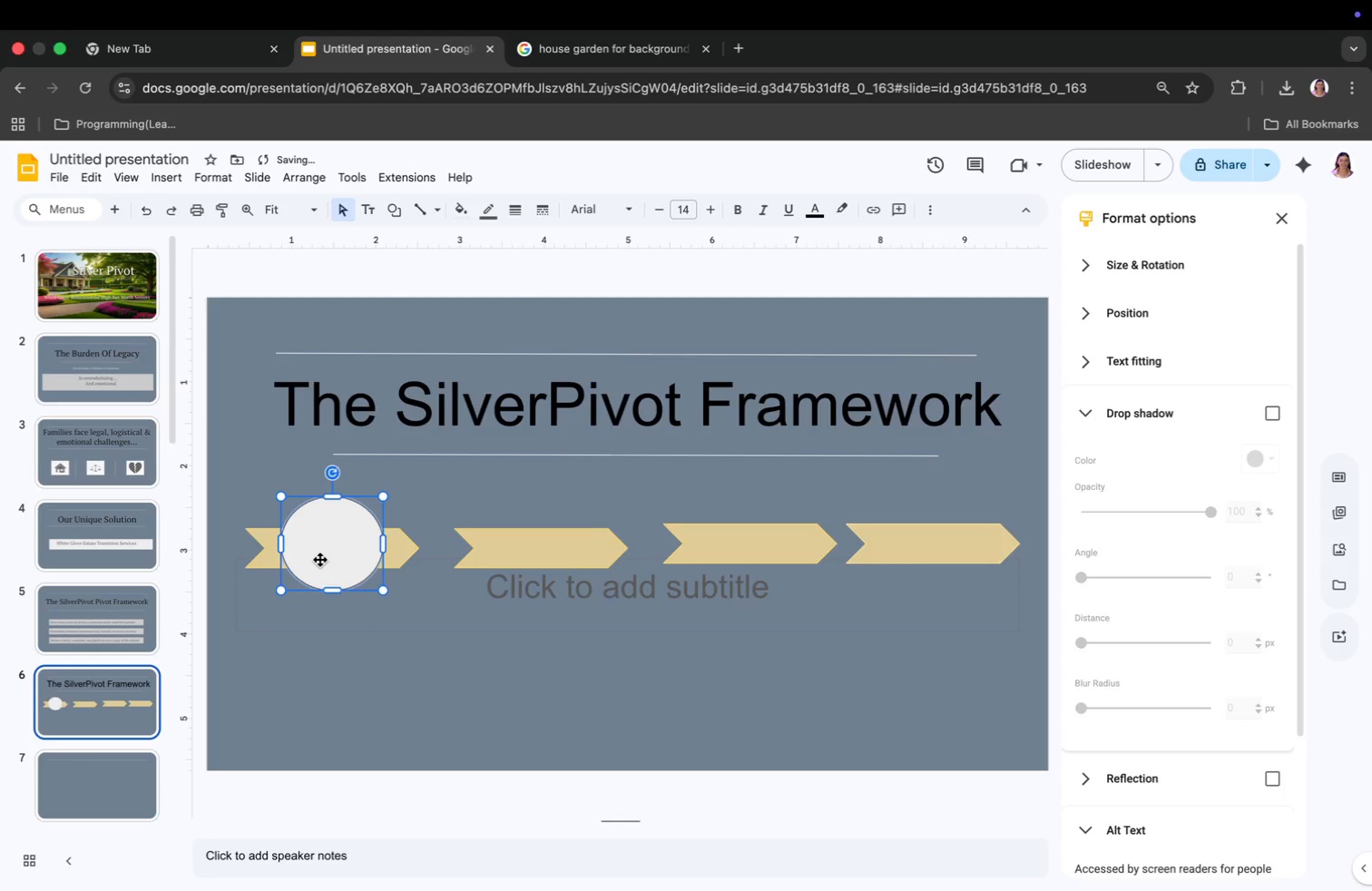 
left_click([459, 203])
 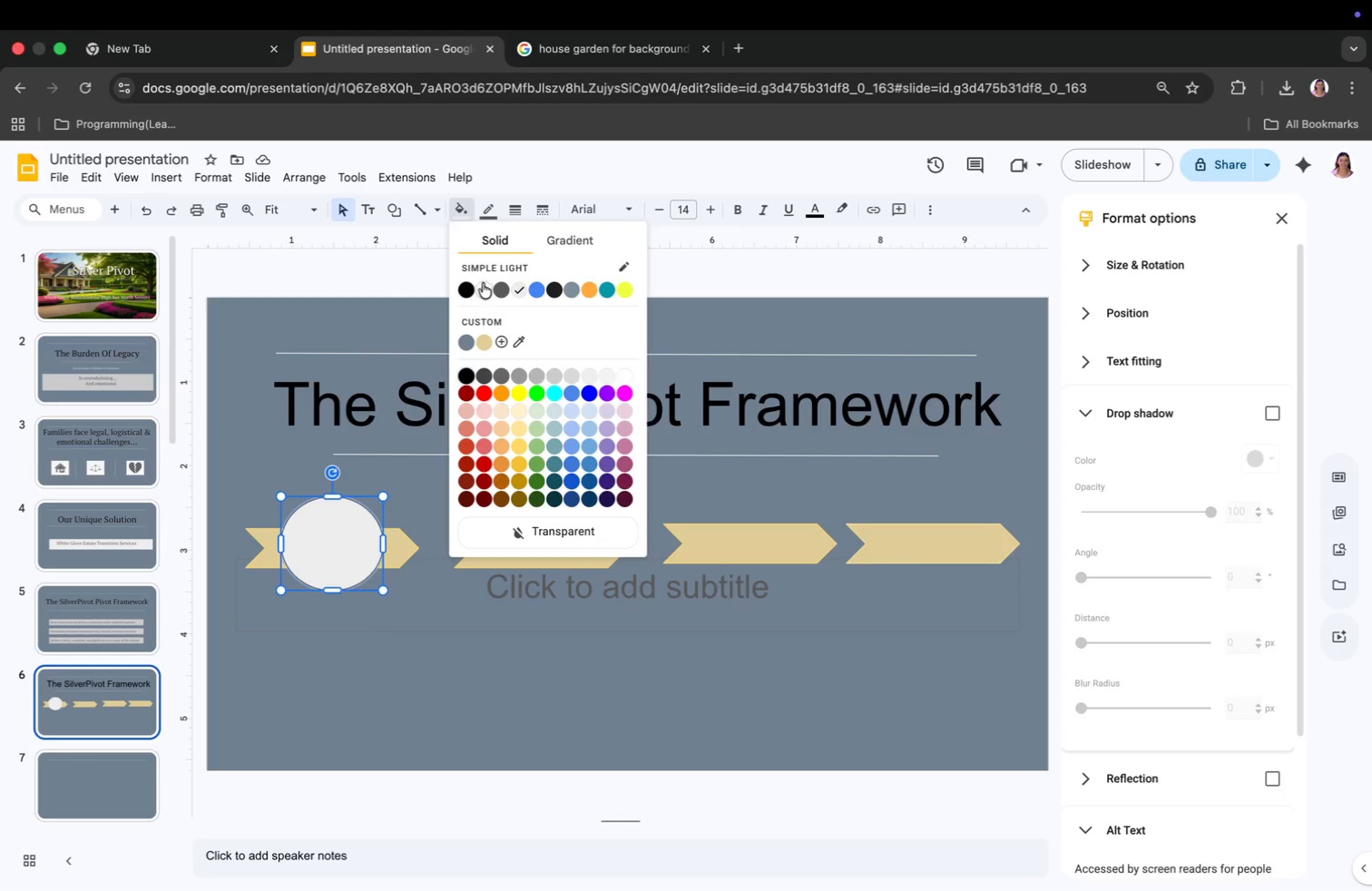 
left_click([483, 287])
 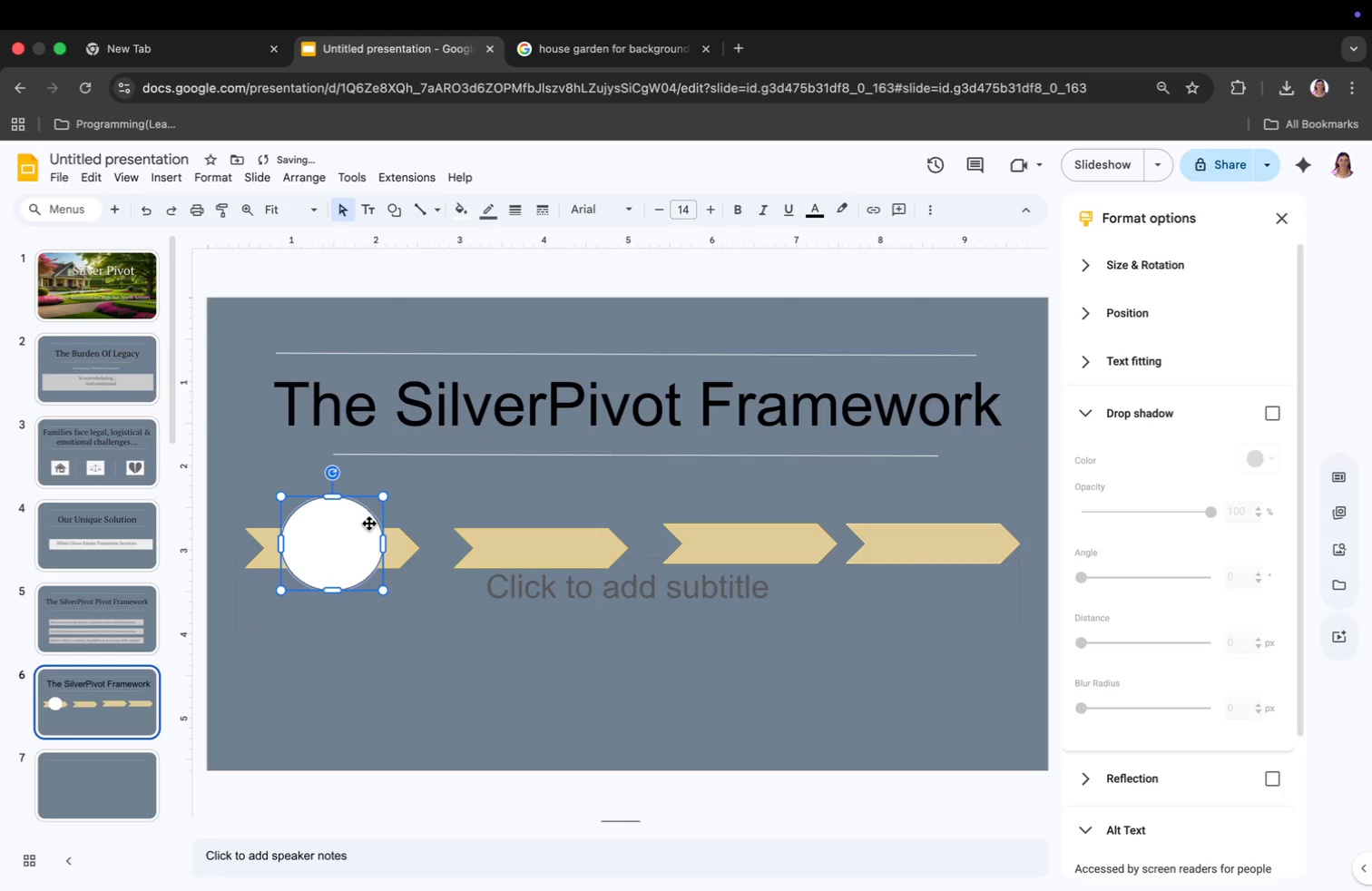 
left_click([350, 568])
 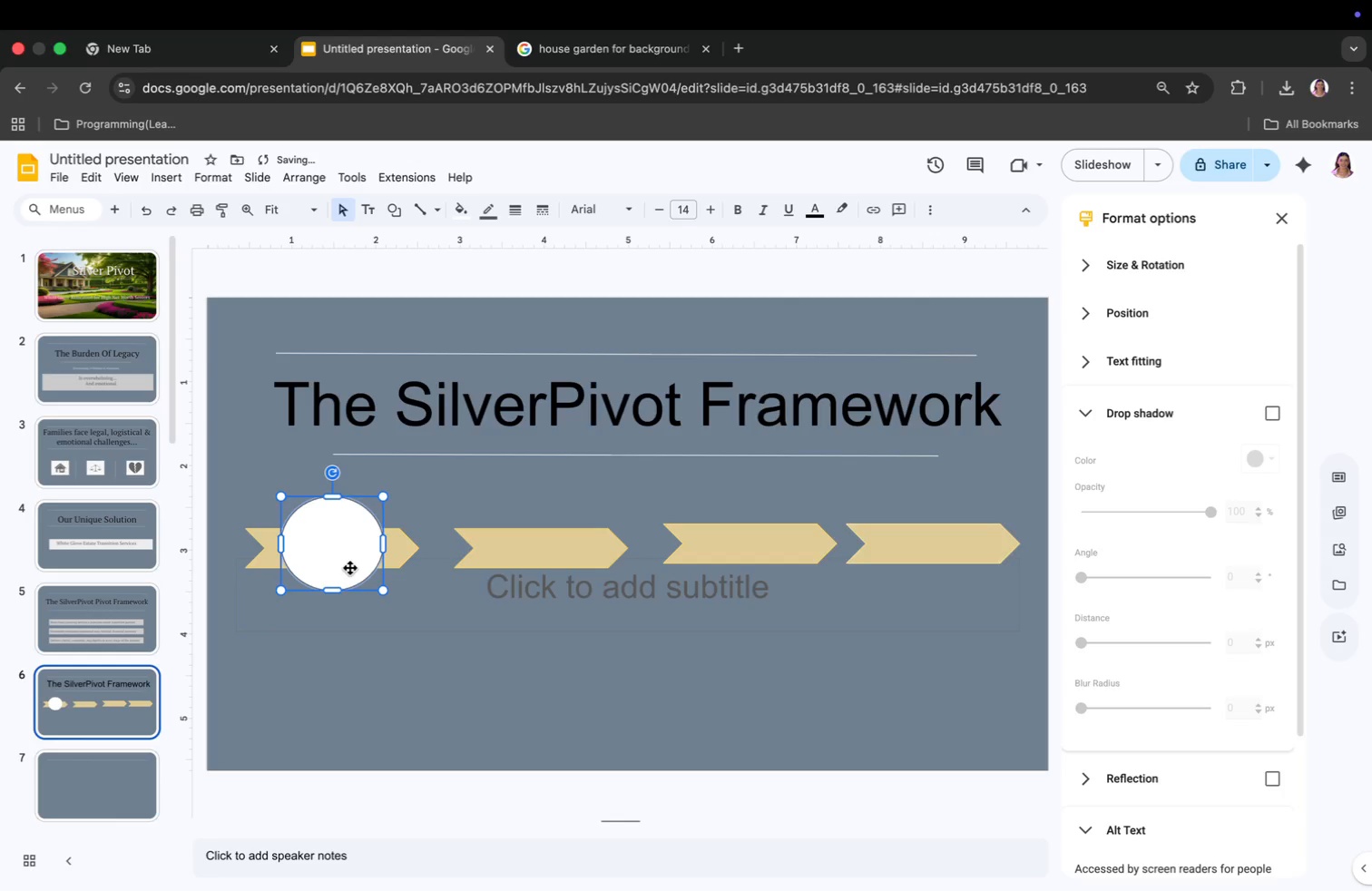 
right_click([350, 568])
 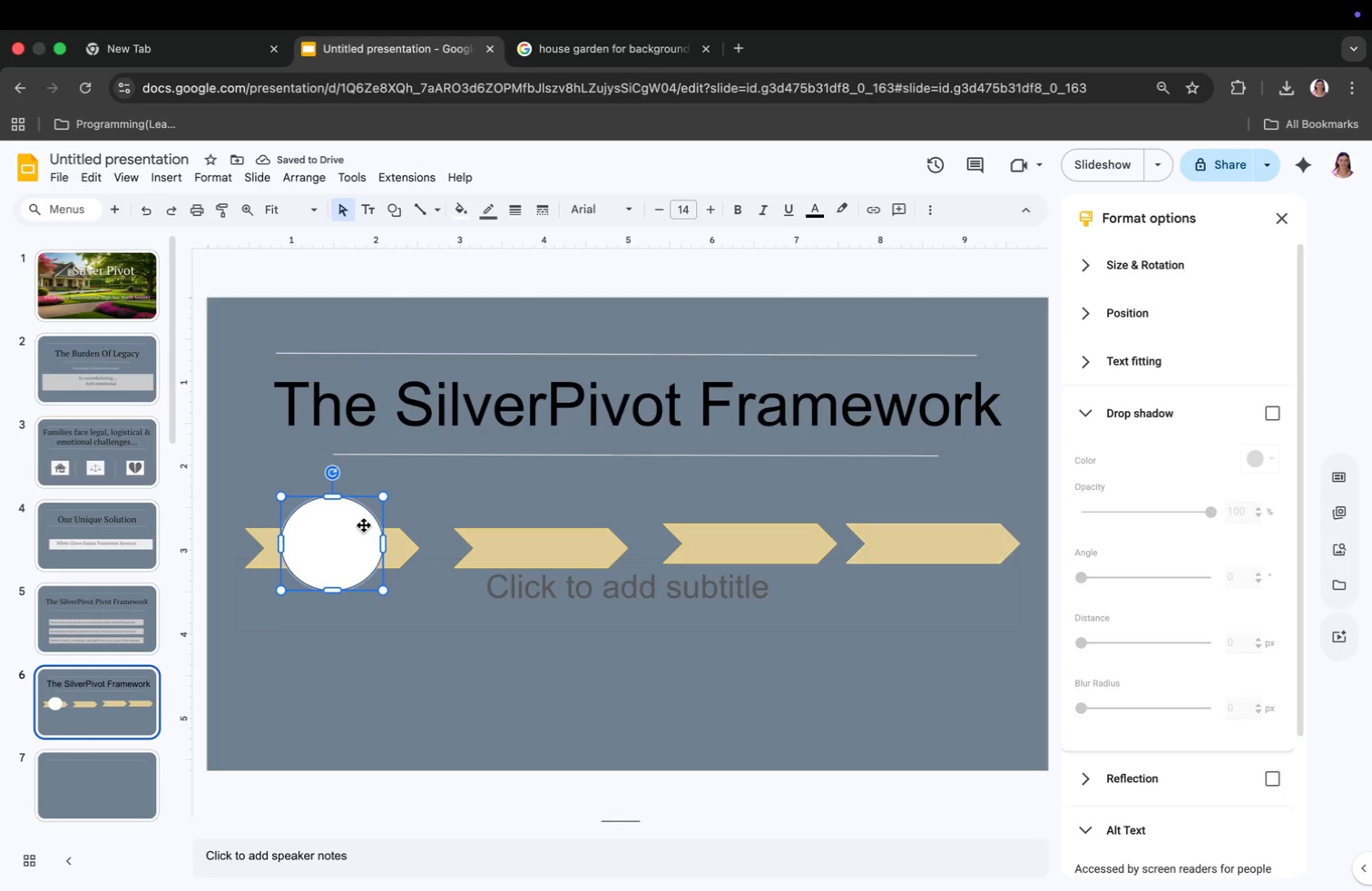 
right_click([318, 540])
 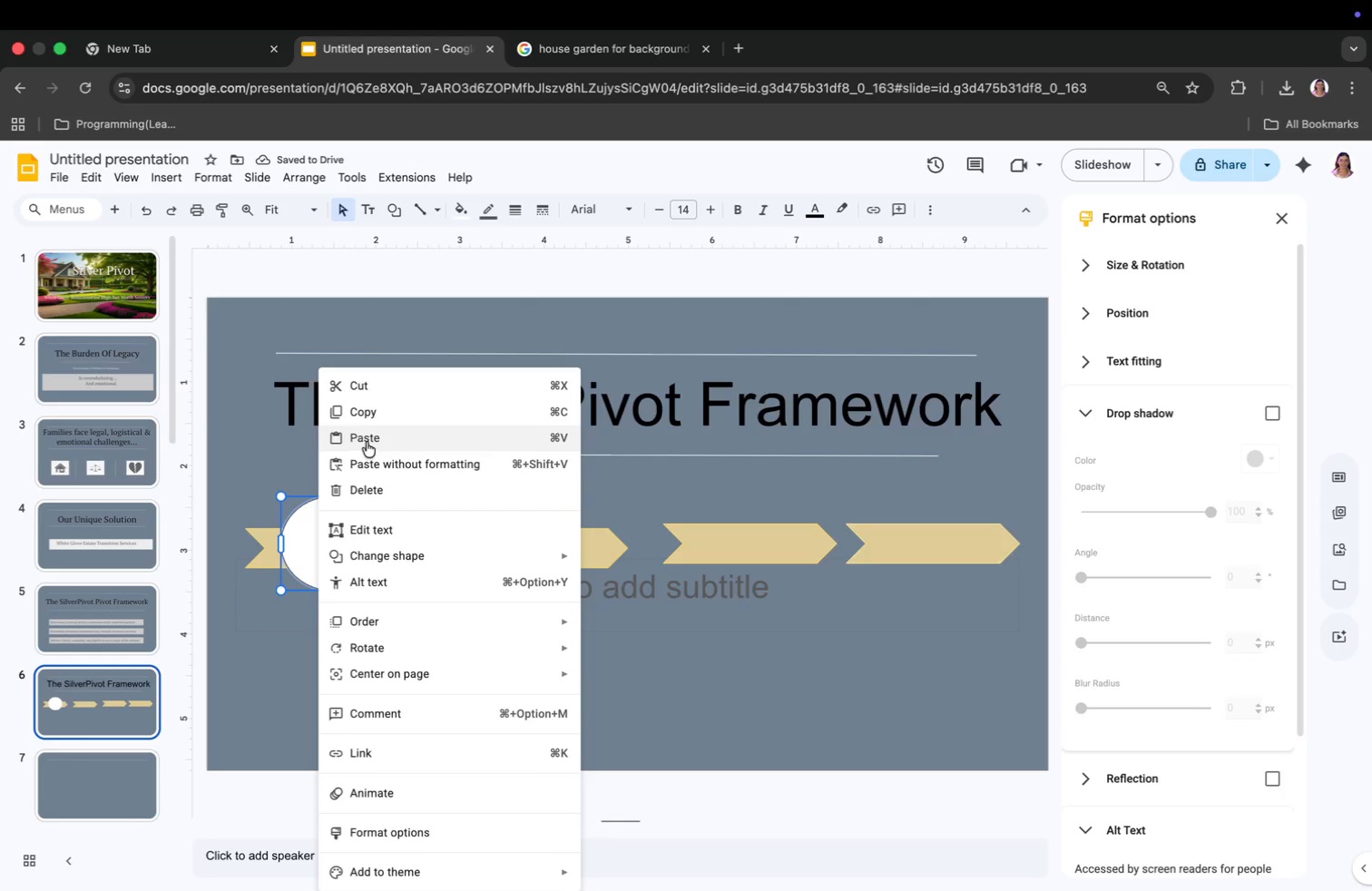 
left_click([380, 408])
 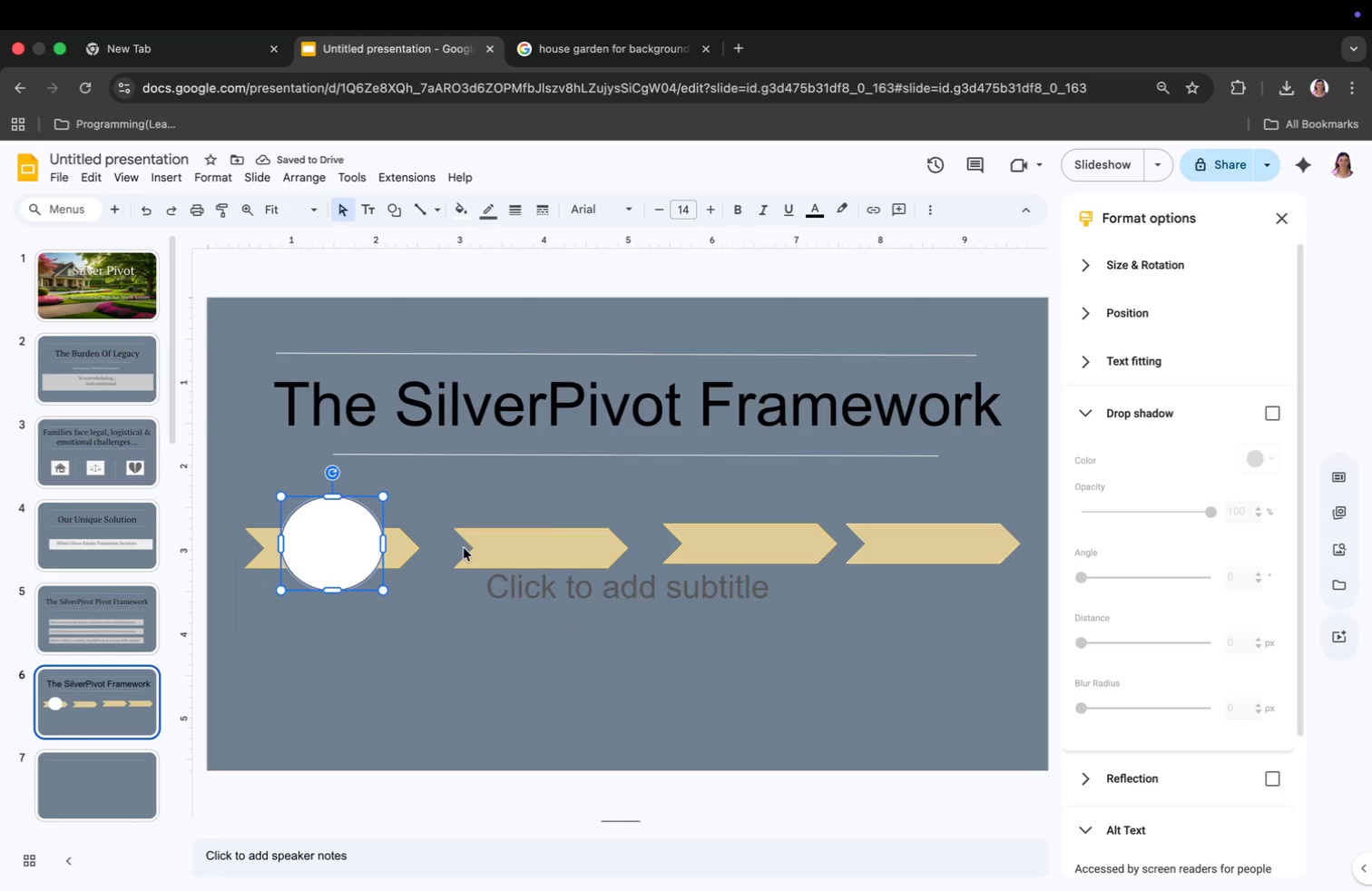 
right_click([543, 555])
 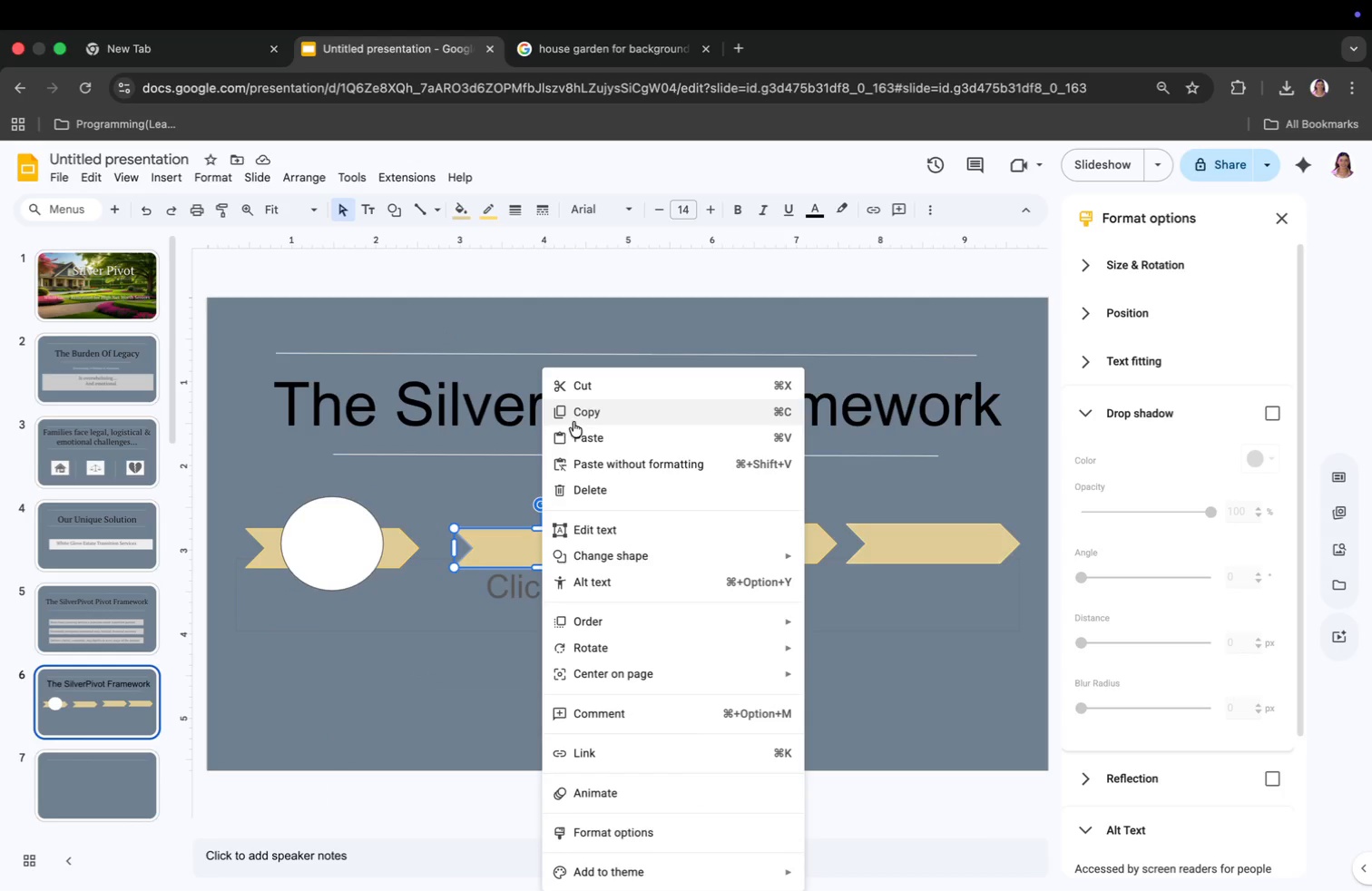 
left_click([580, 438])
 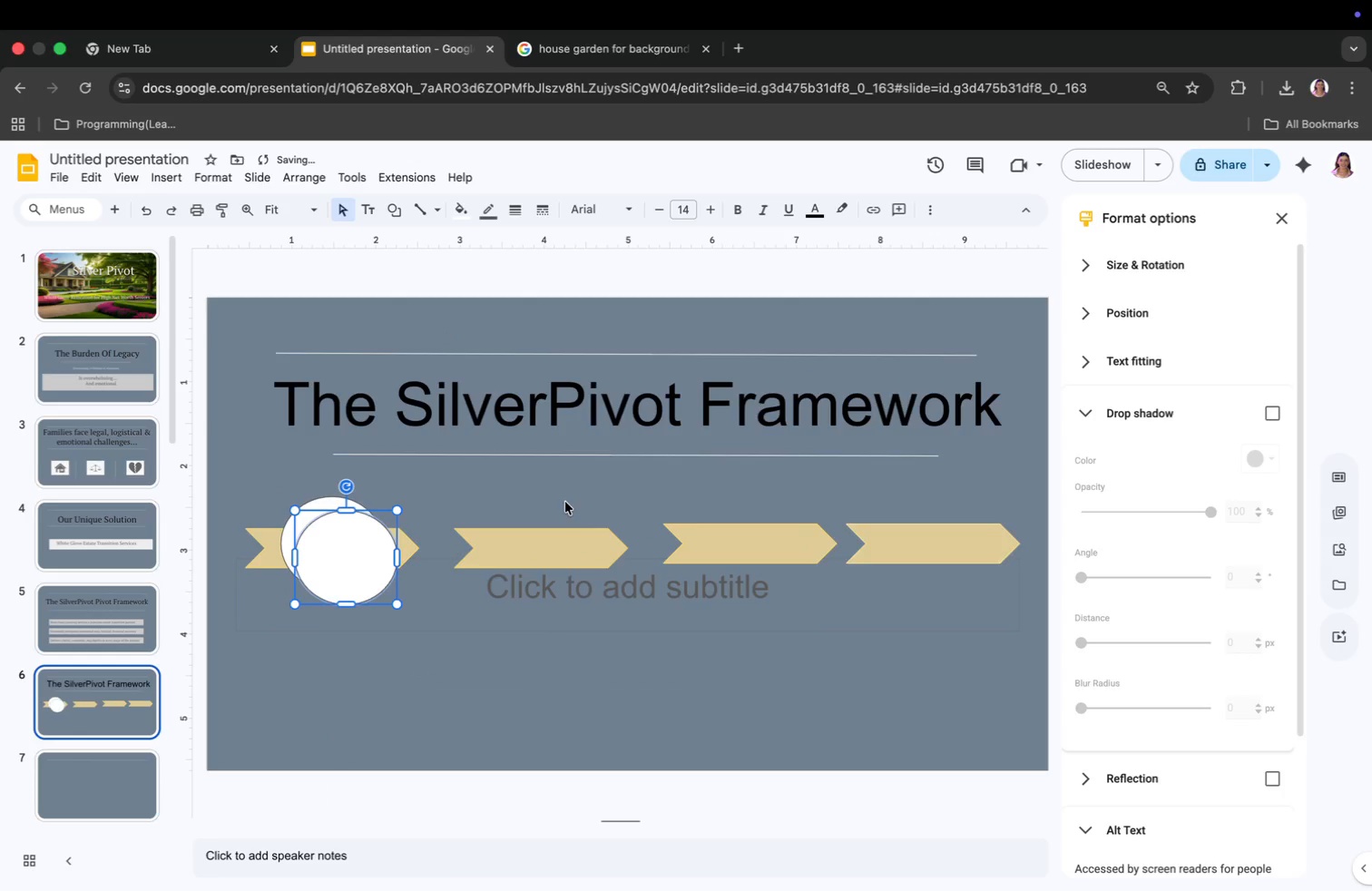 
right_click([565, 502])
 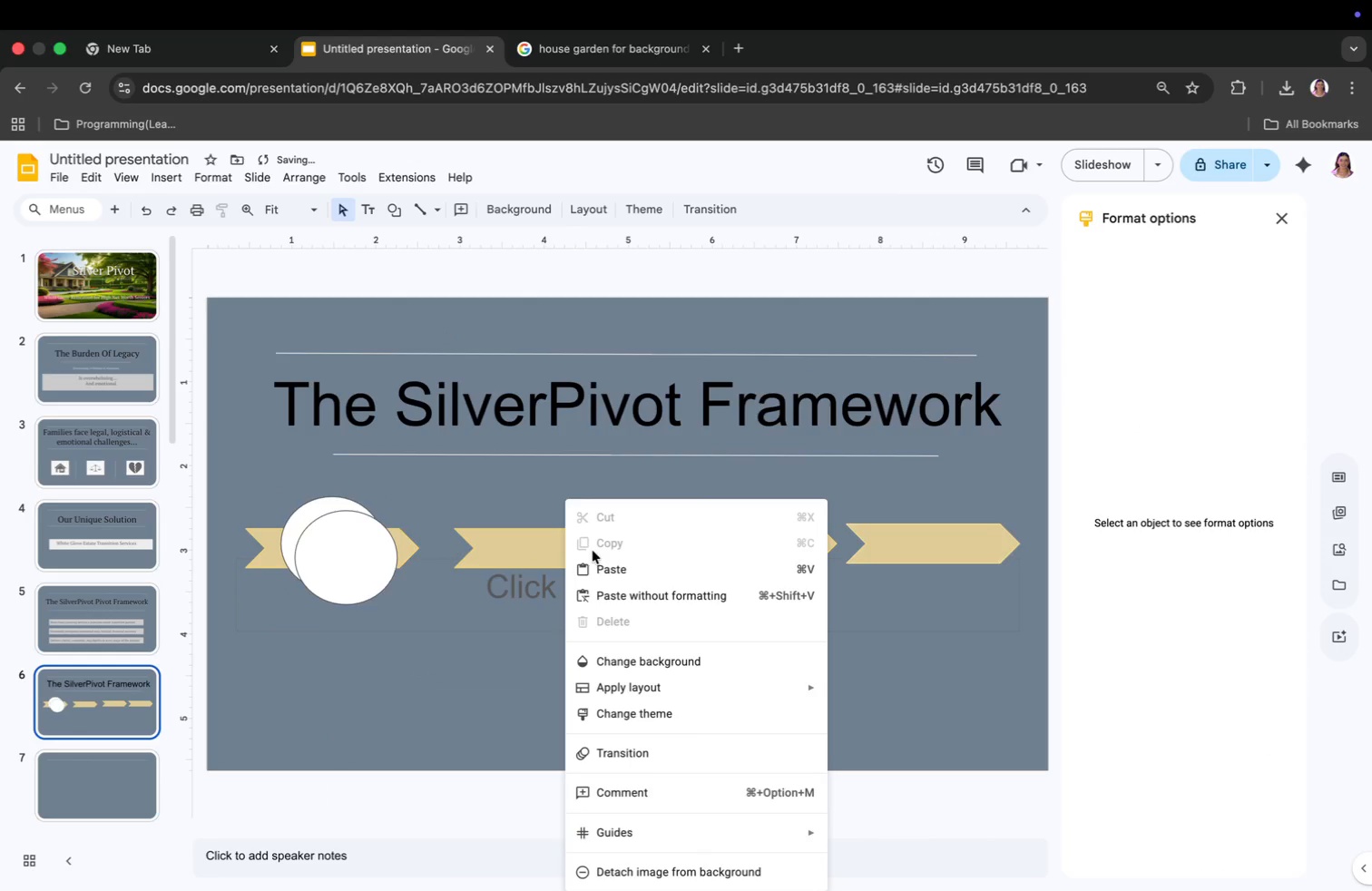 
left_click([598, 563])
 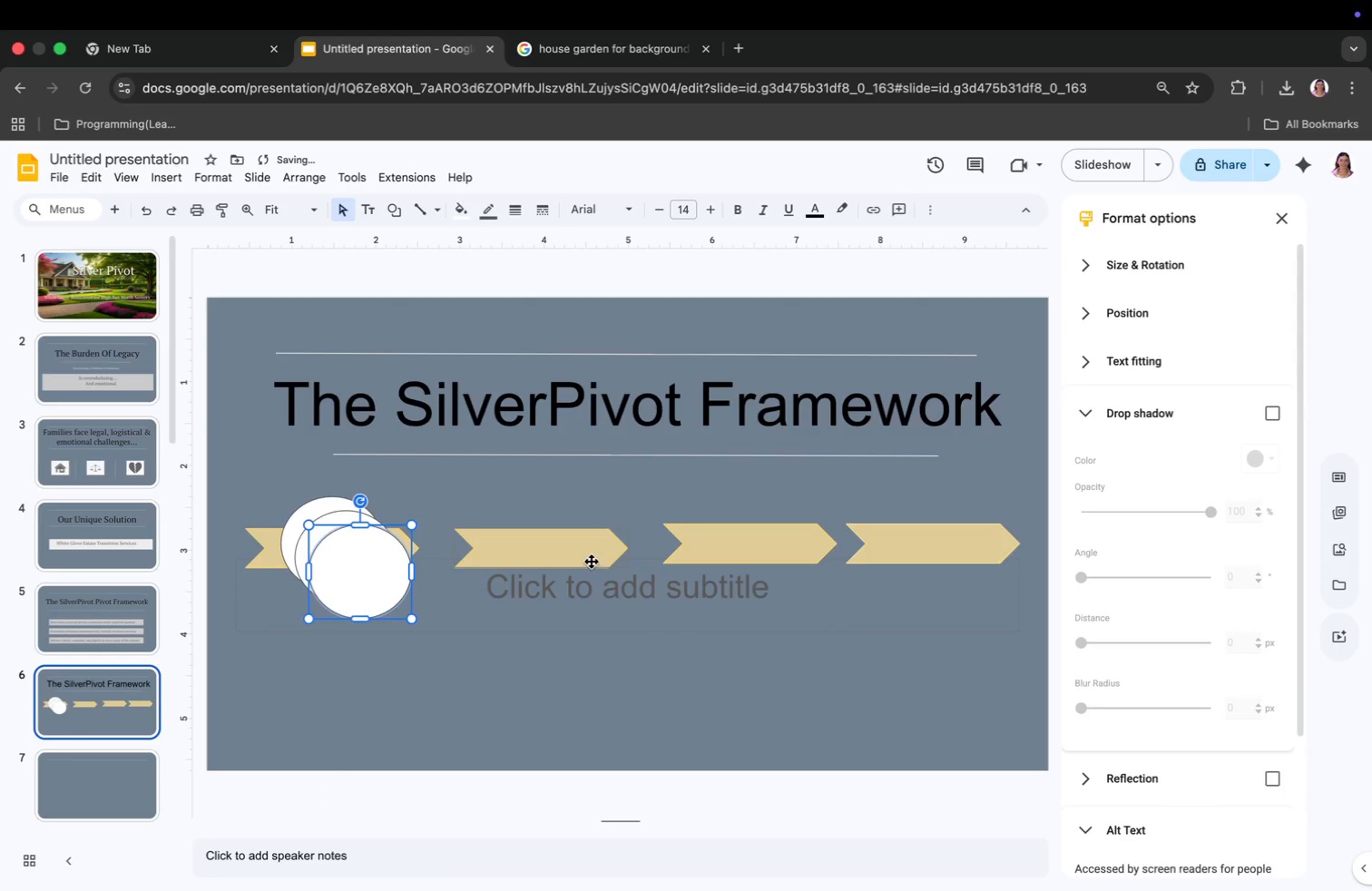 
right_click([574, 560])
 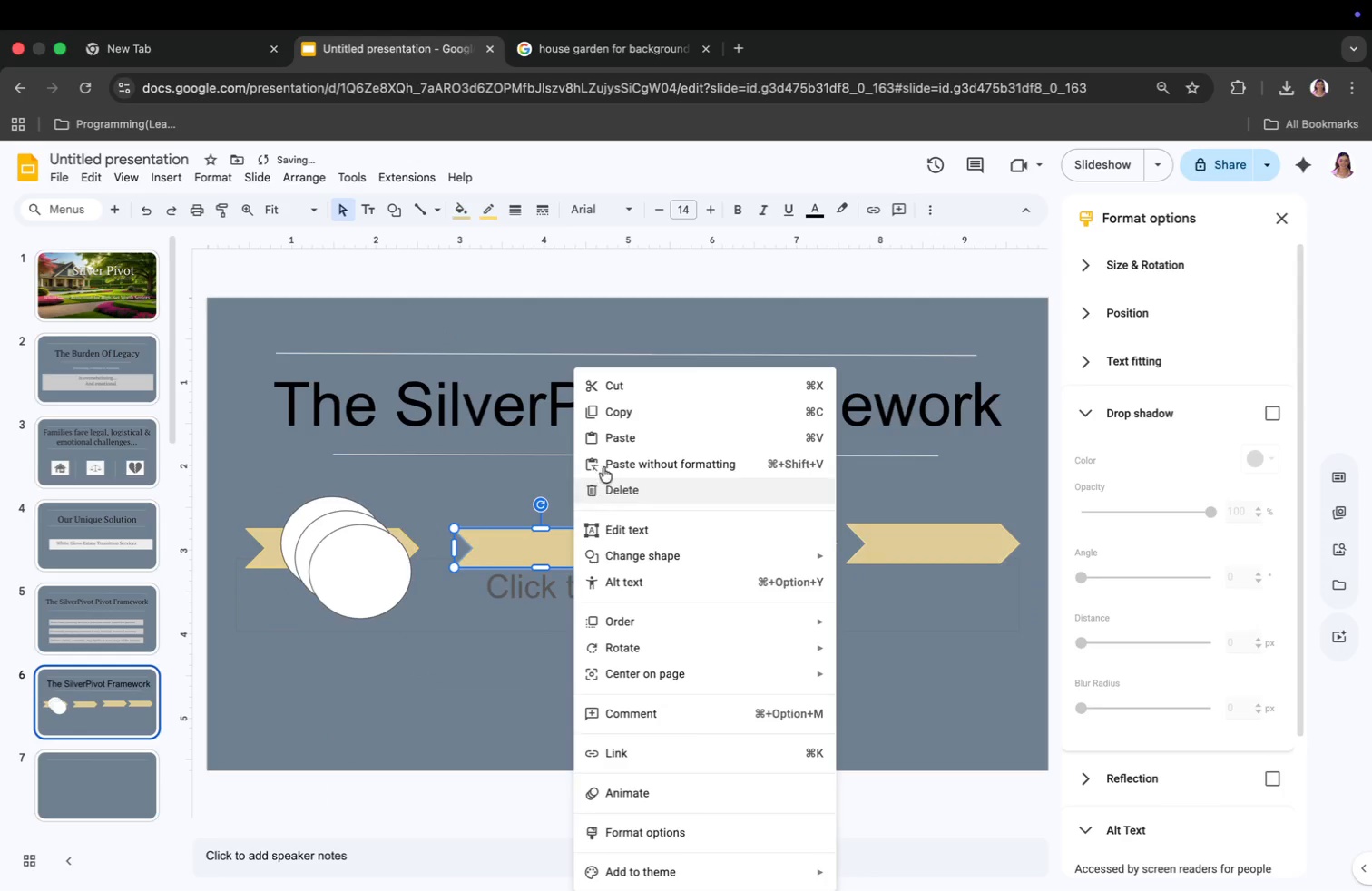 
left_click([606, 442])
 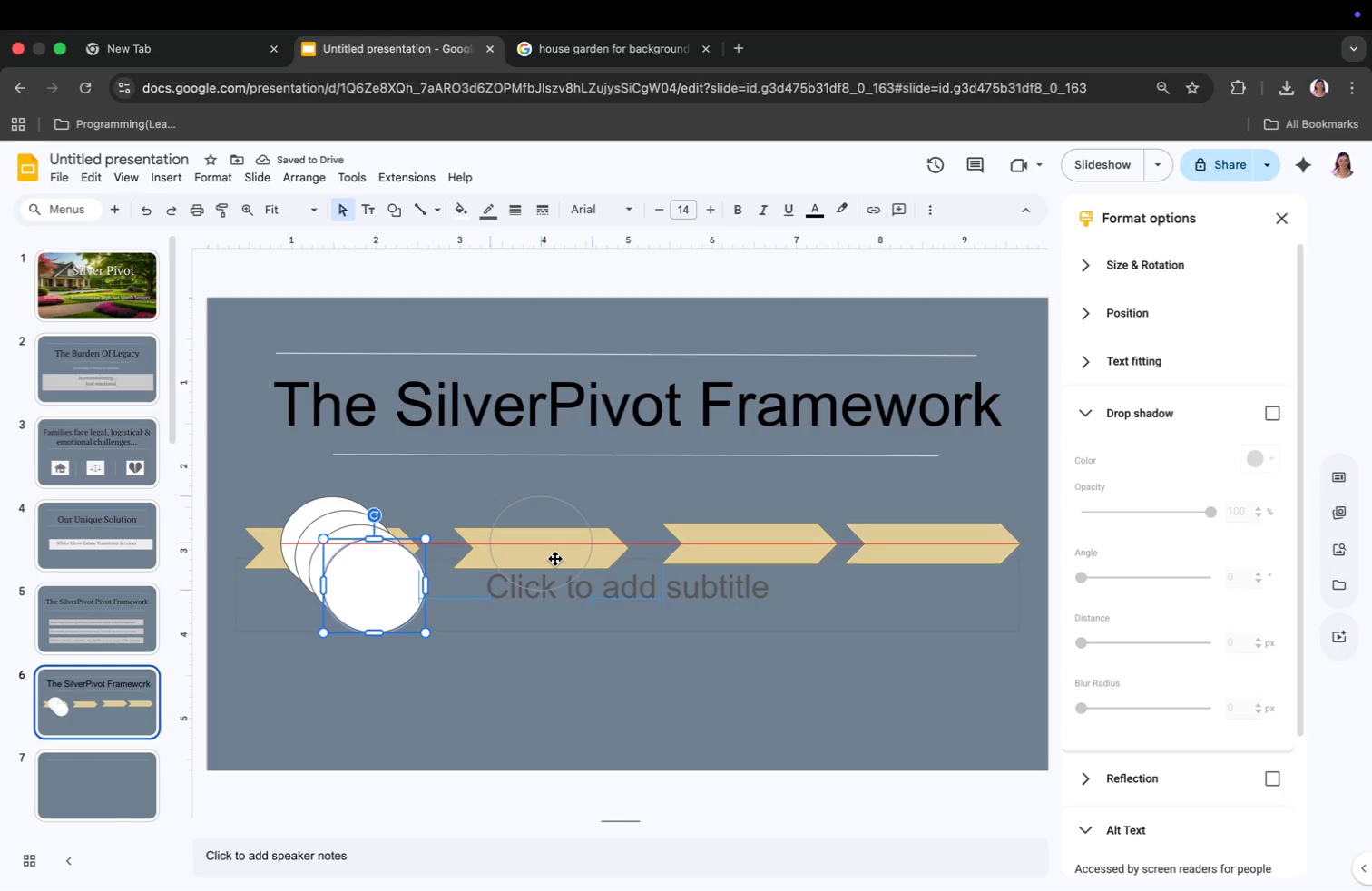 
left_click_drag(start_coordinate=[391, 601], to_coordinate=[557, 560])
 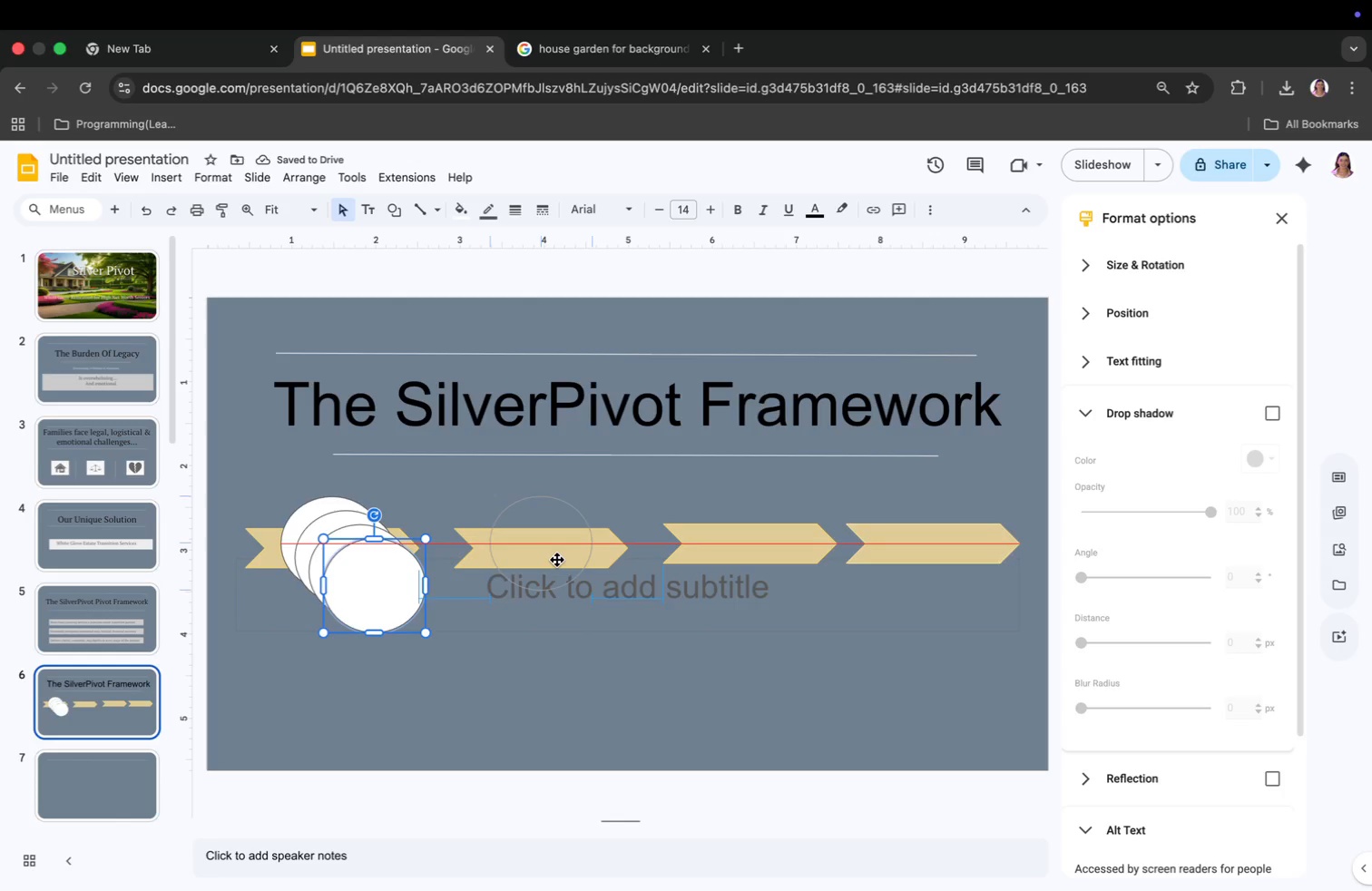 
left_click_drag(start_coordinate=[370, 585], to_coordinate=[760, 556])
 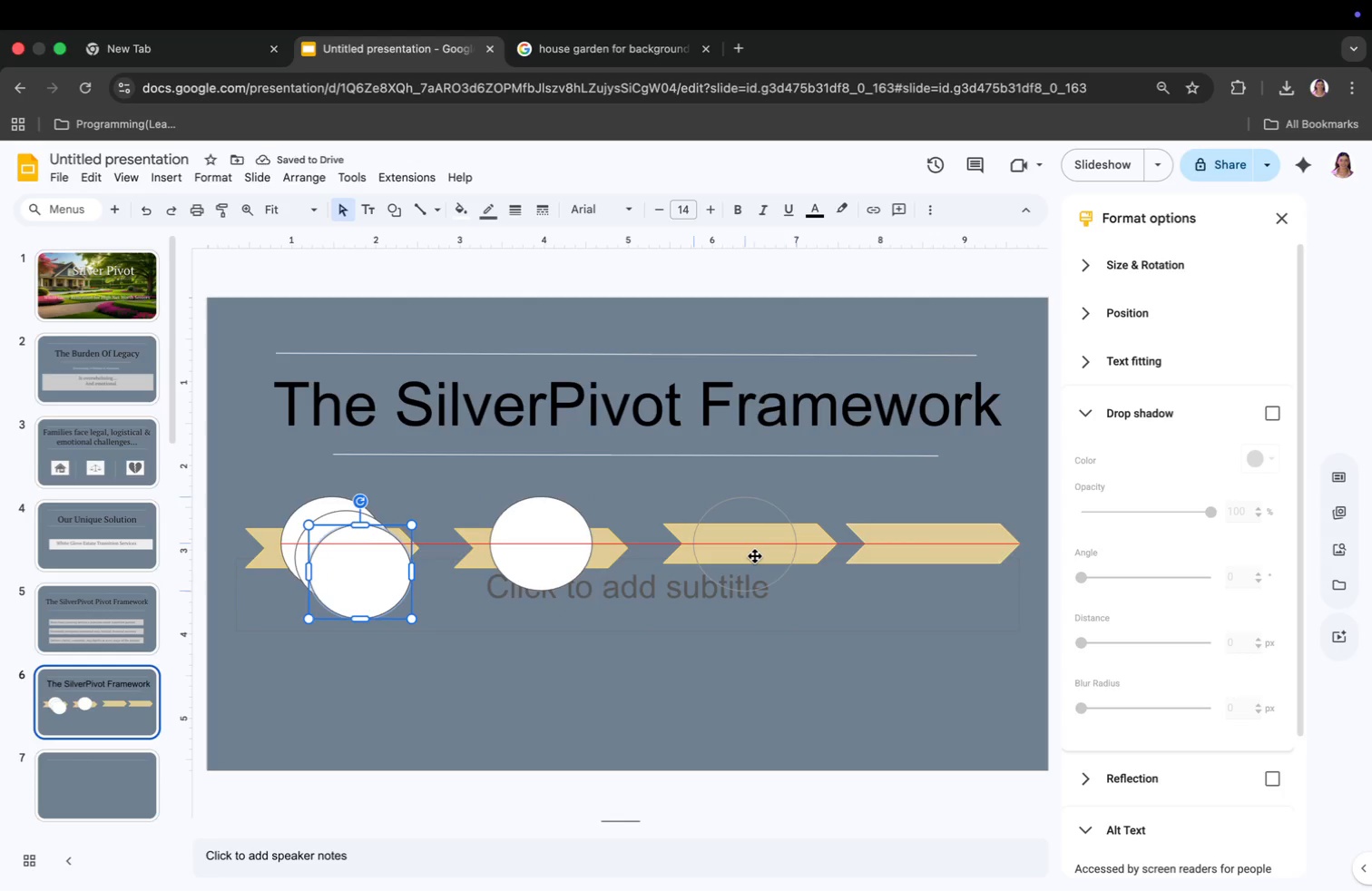 
left_click_drag(start_coordinate=[329, 569], to_coordinate=[925, 557])
 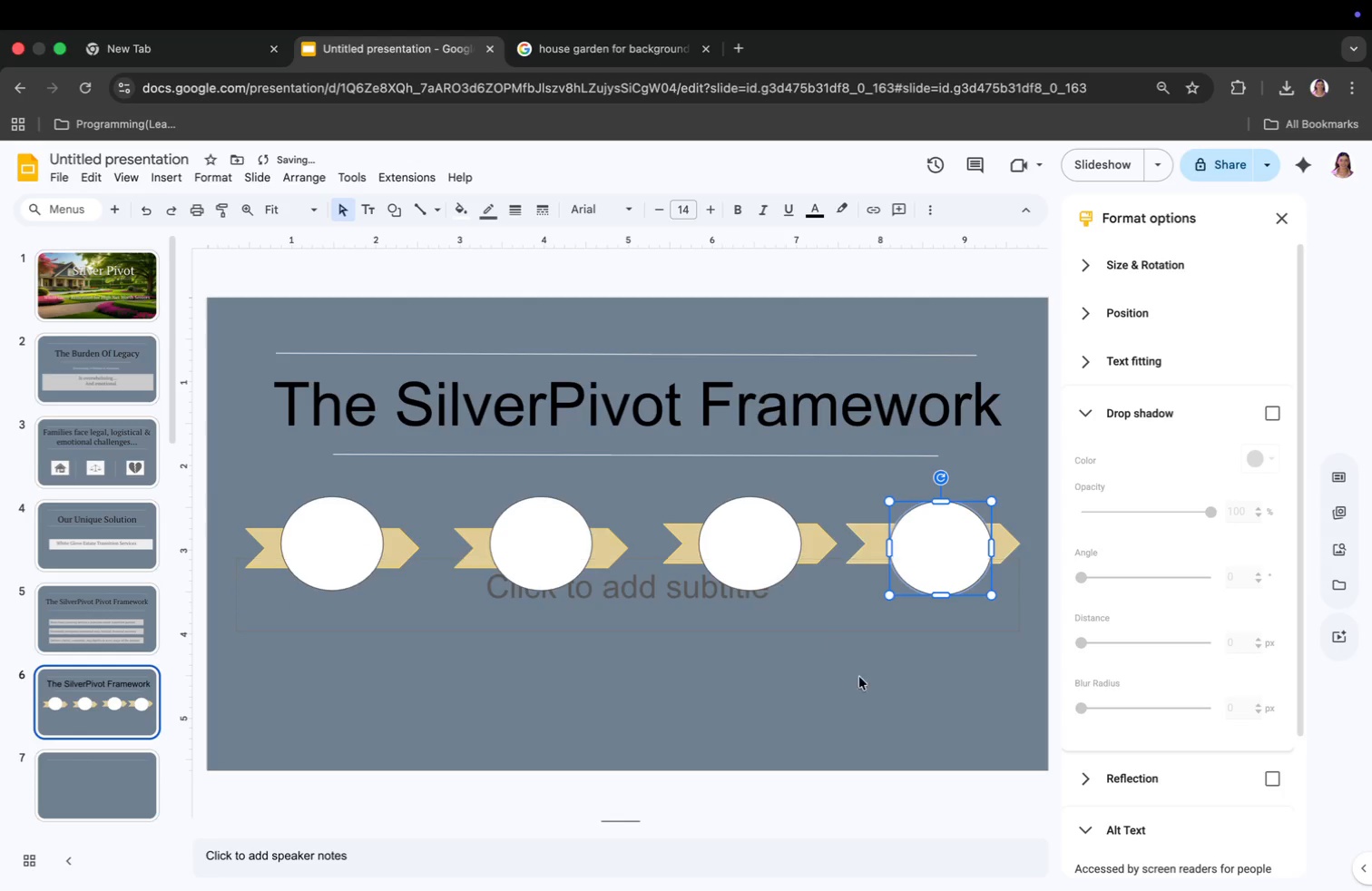 
left_click([572, 682])
 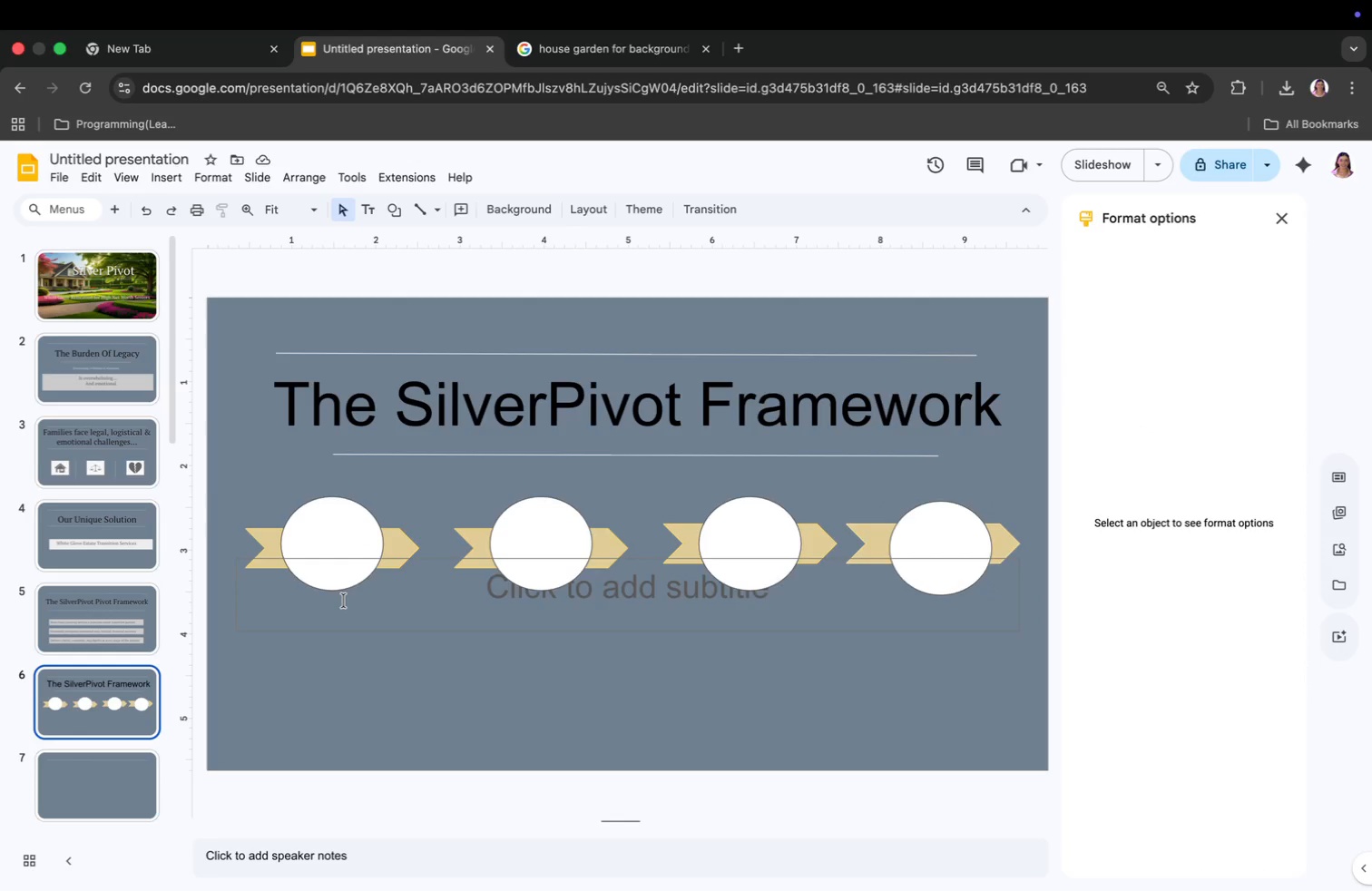 
wait(10.79)
 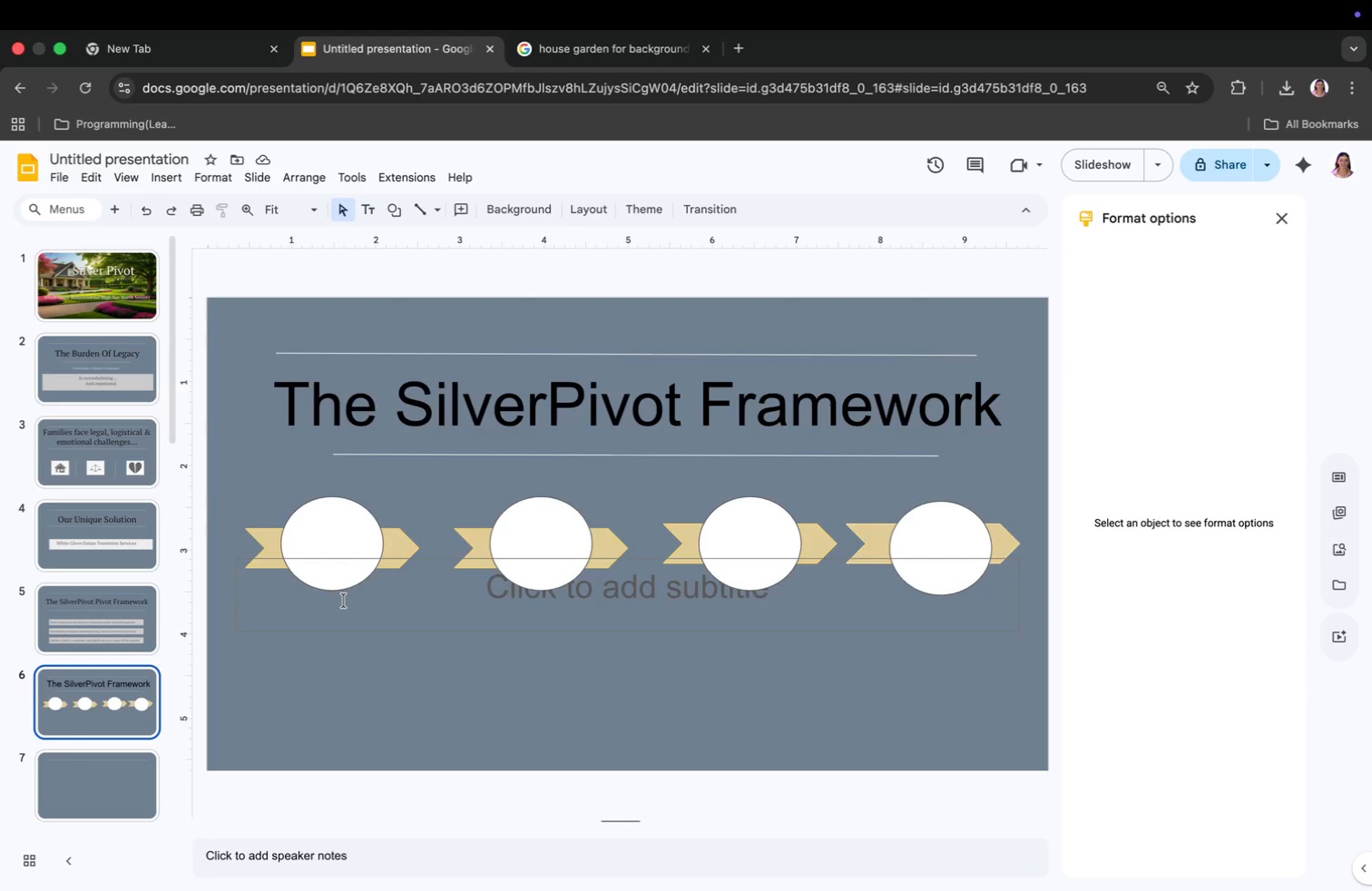 
left_click([170, 180])
 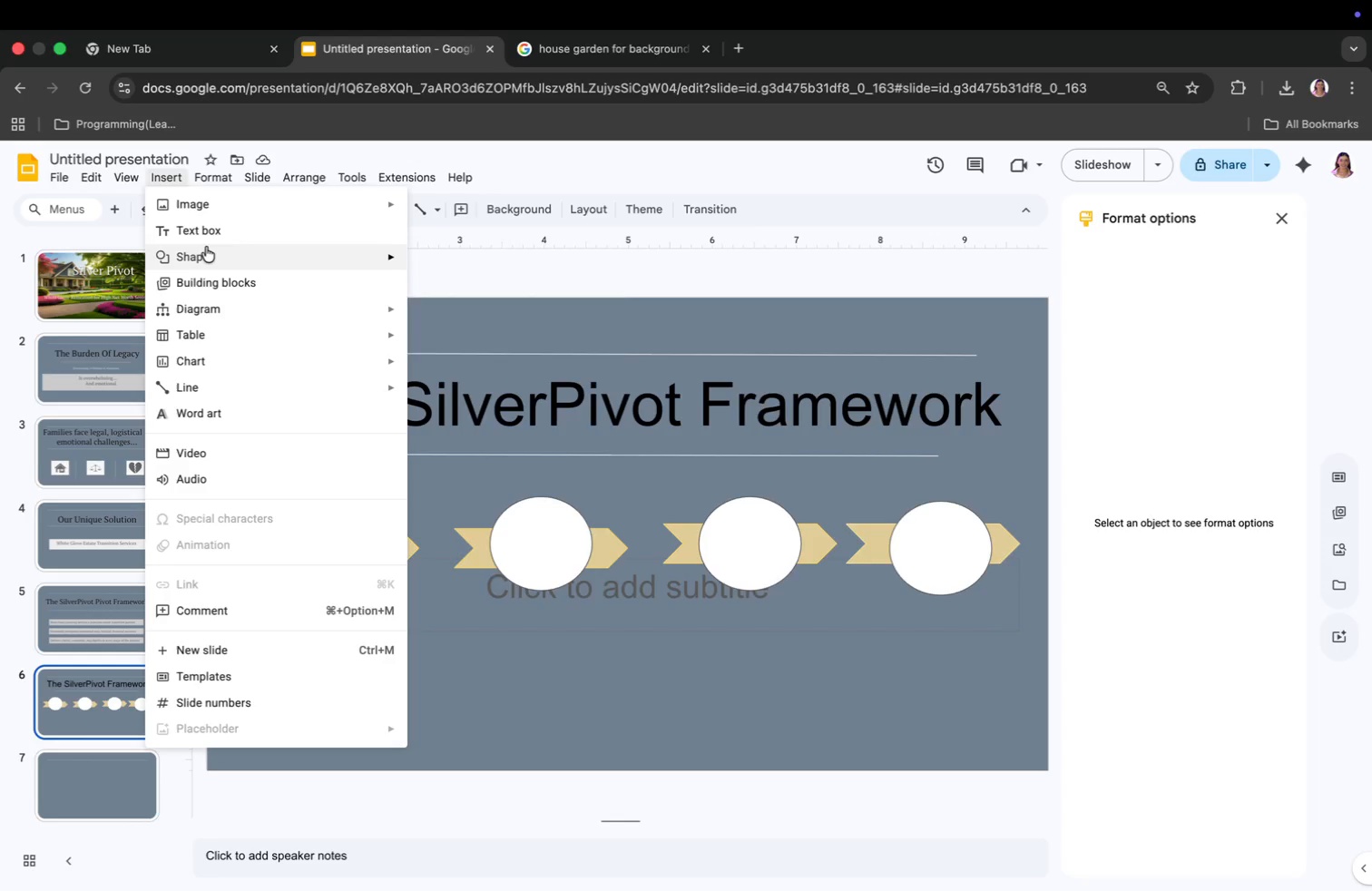 
left_click([206, 247])
 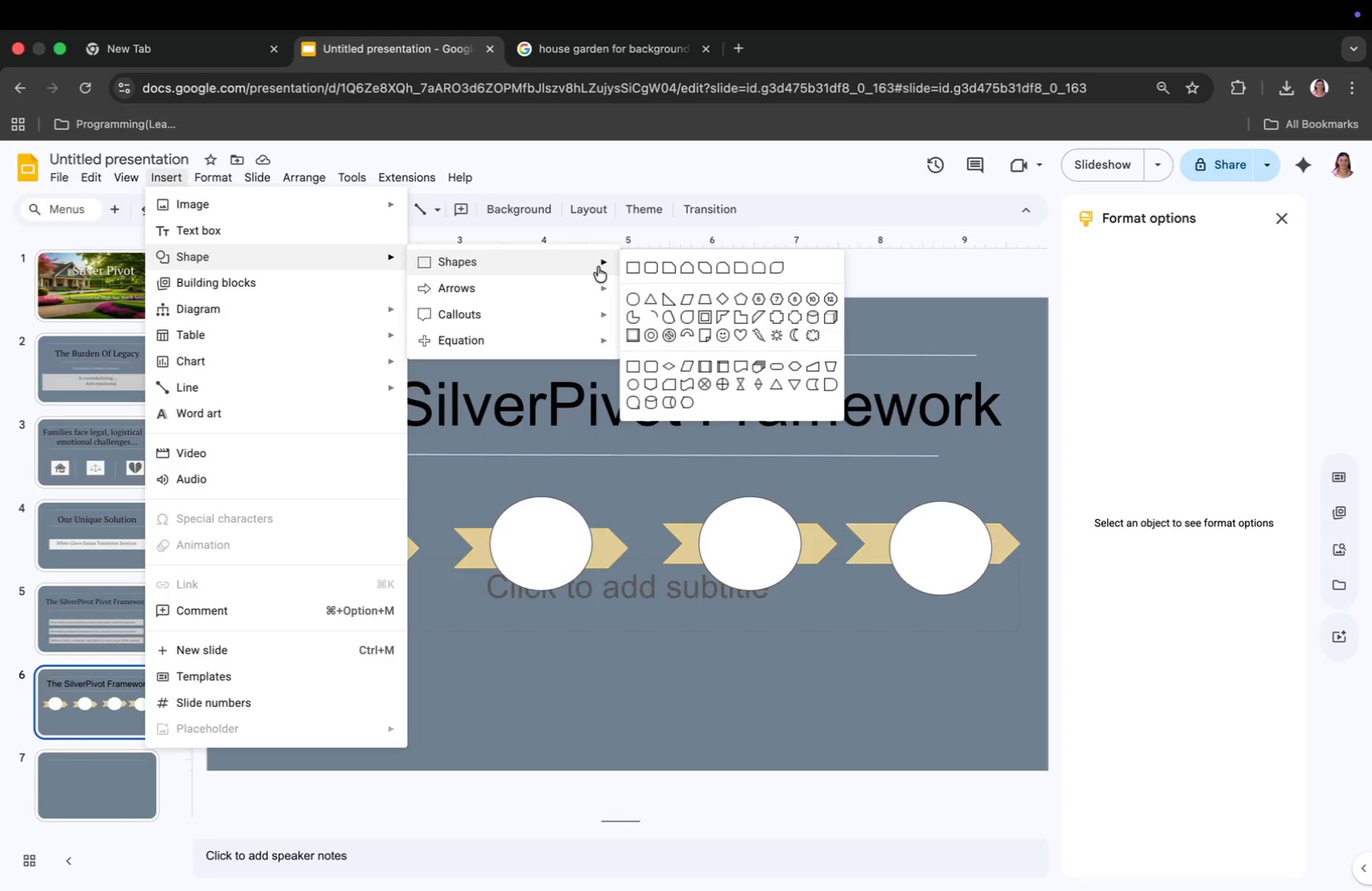 
left_click([598, 267])
 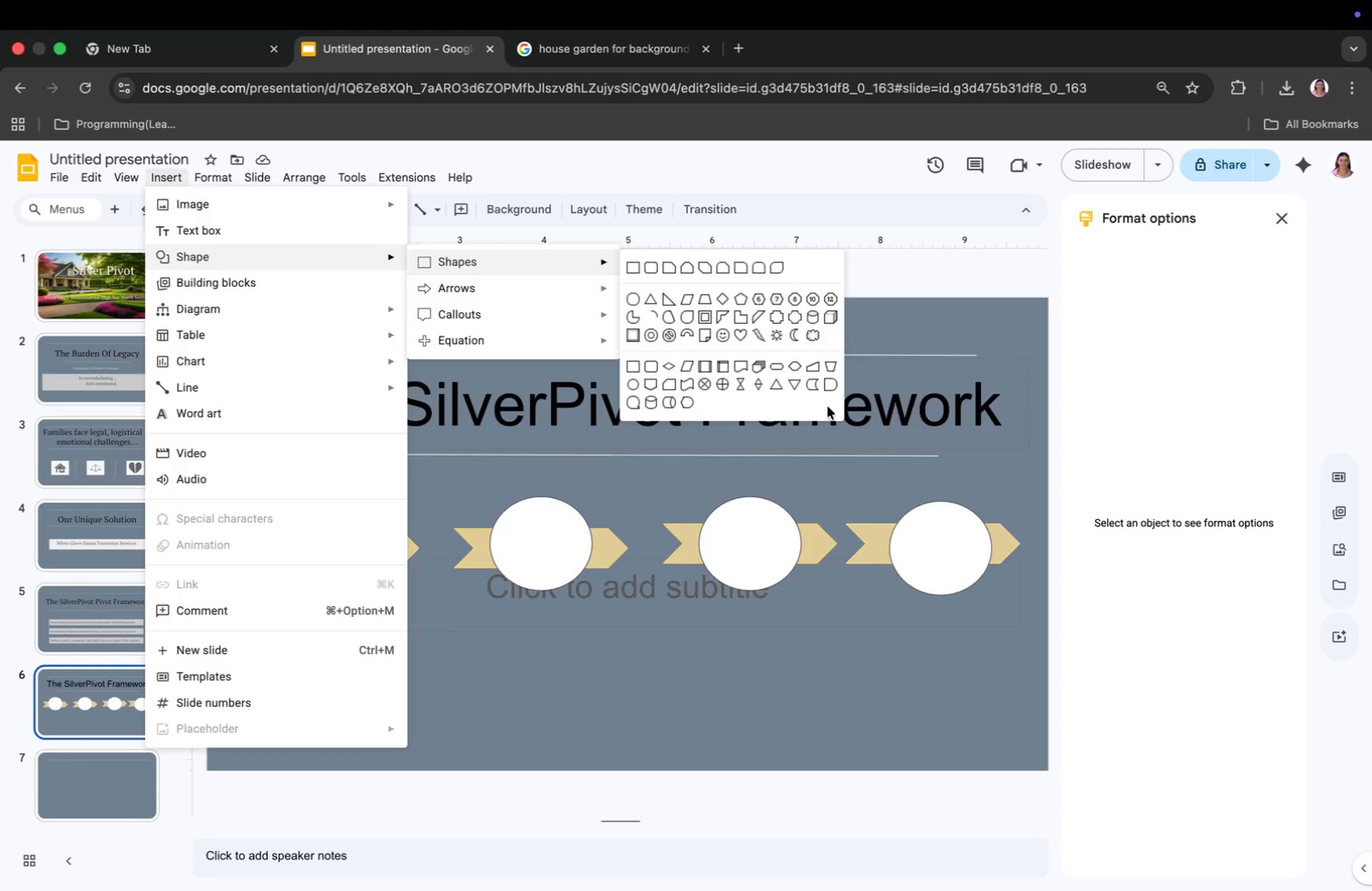 
left_click([775, 366])
 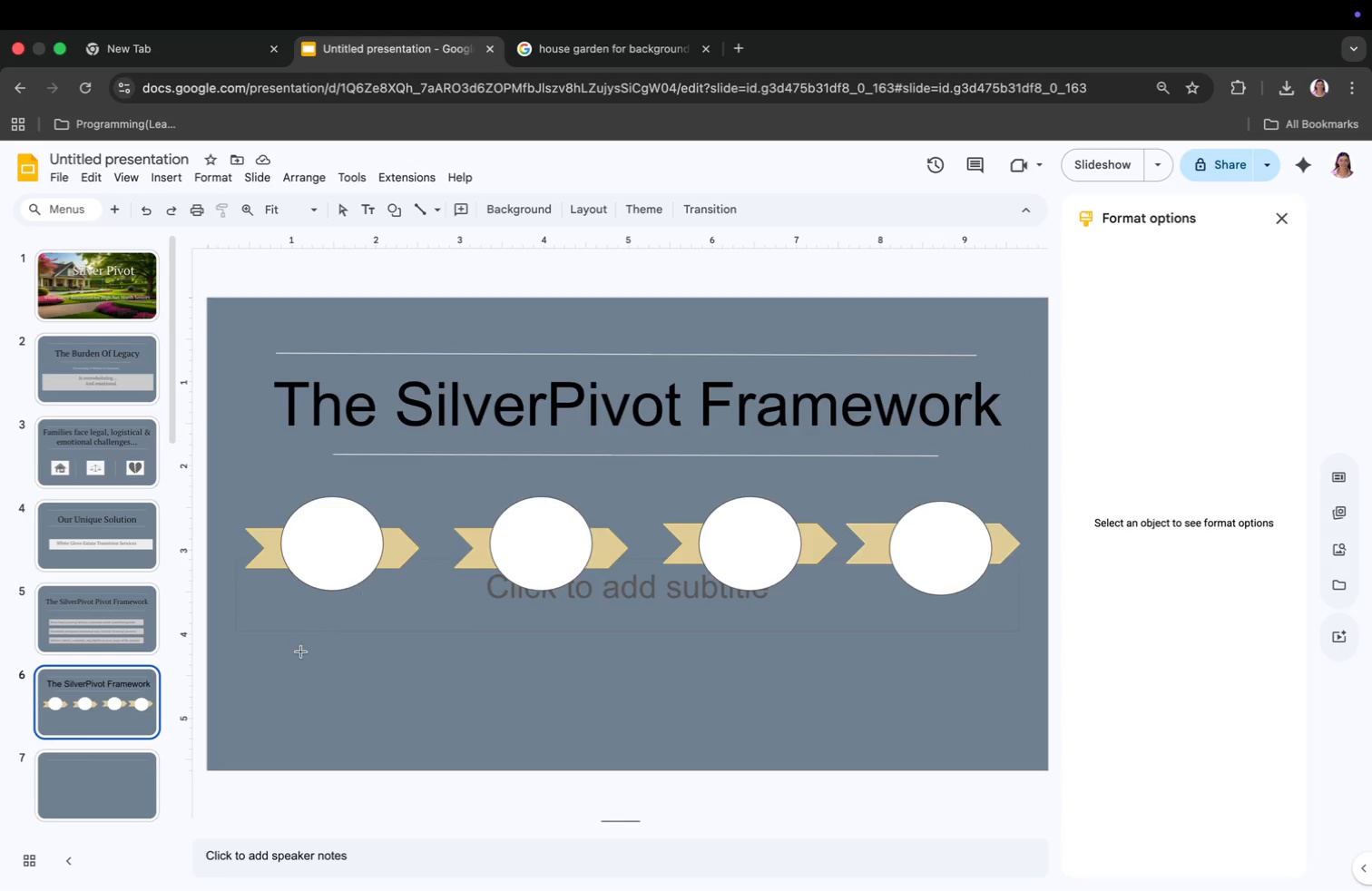 
left_click([304, 663])
 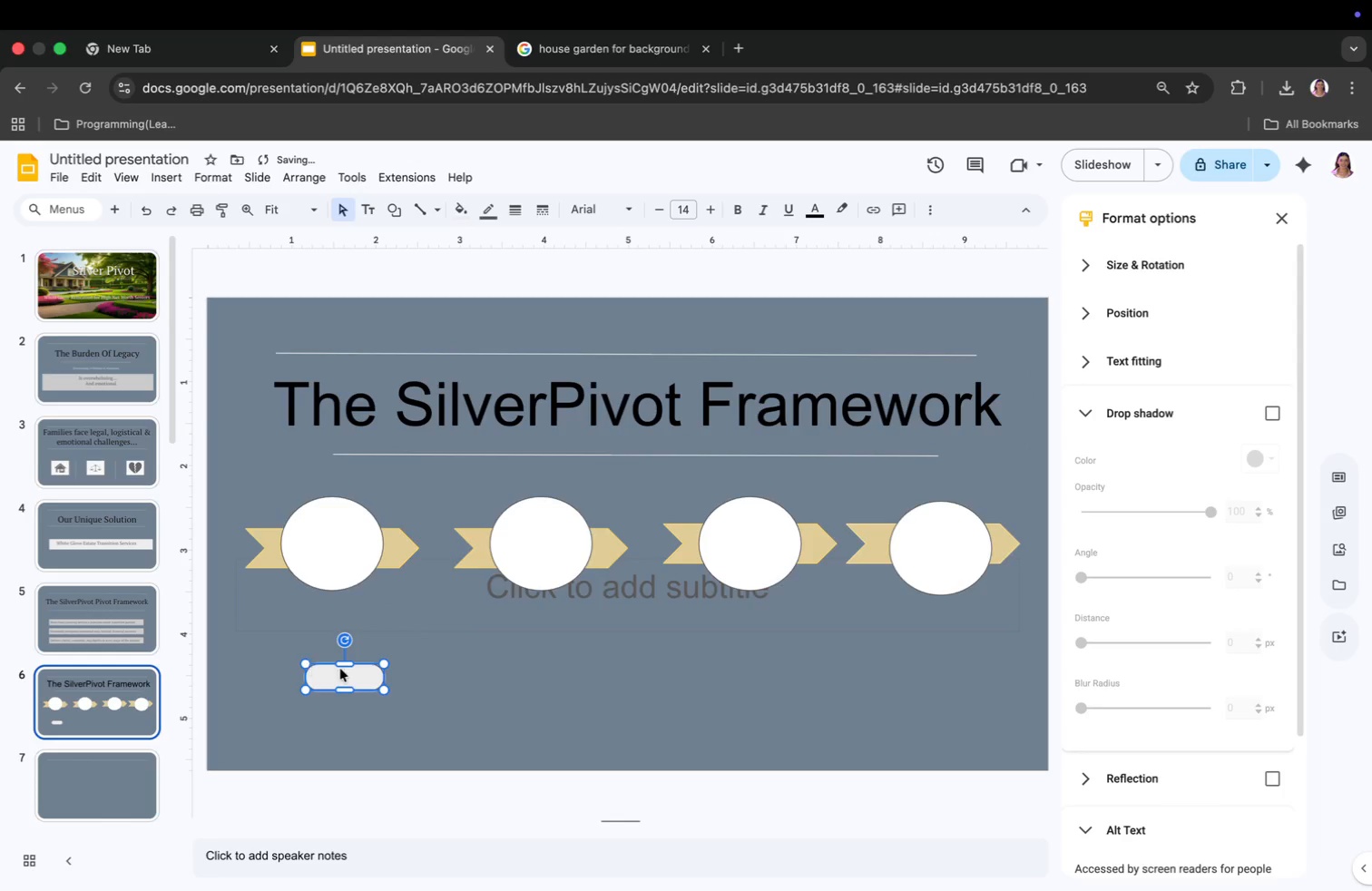 
left_click_drag(start_coordinate=[386, 666], to_coordinate=[469, 635])
 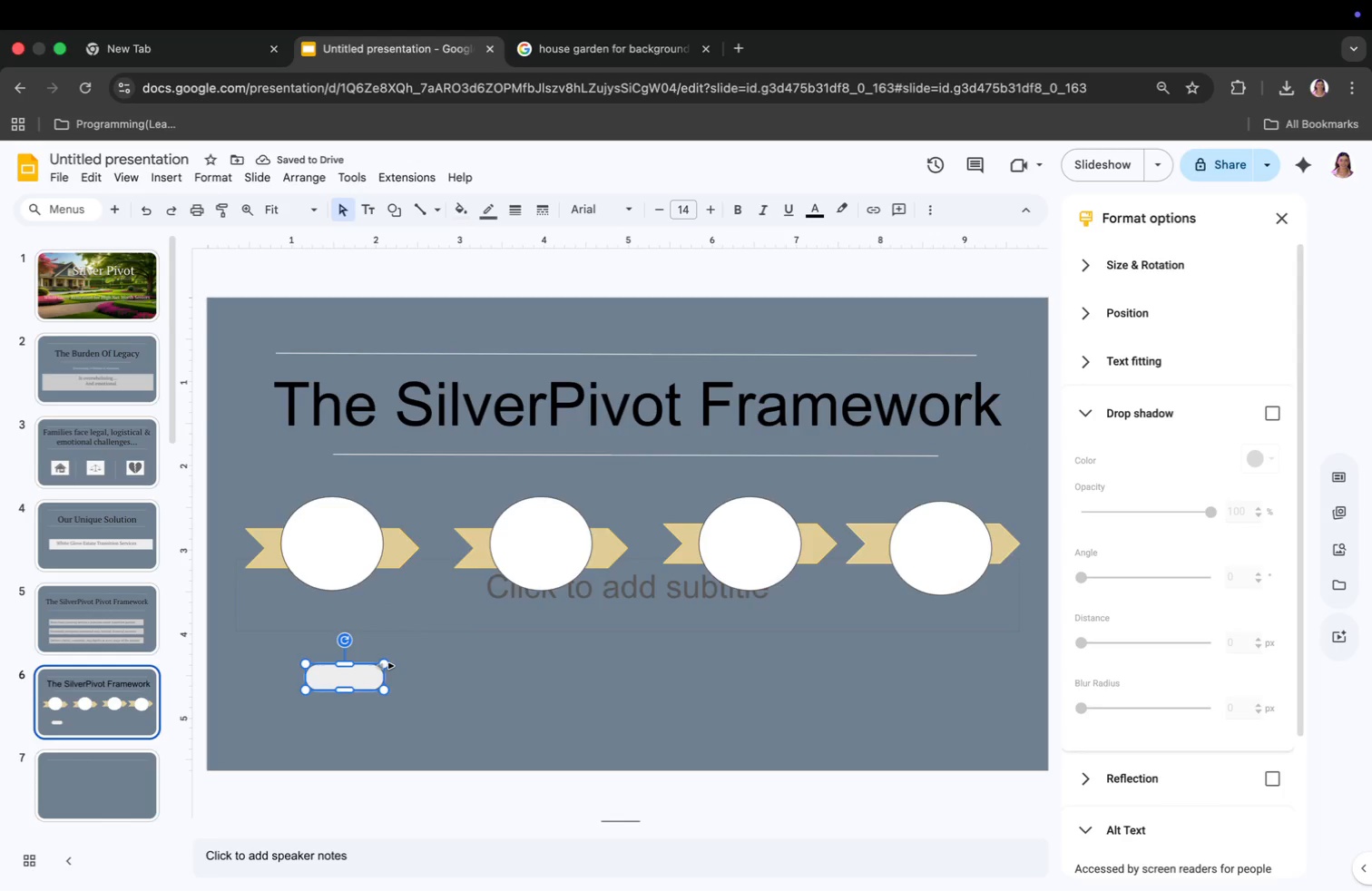 
left_click_drag(start_coordinate=[387, 689], to_coordinate=[382, 753])
 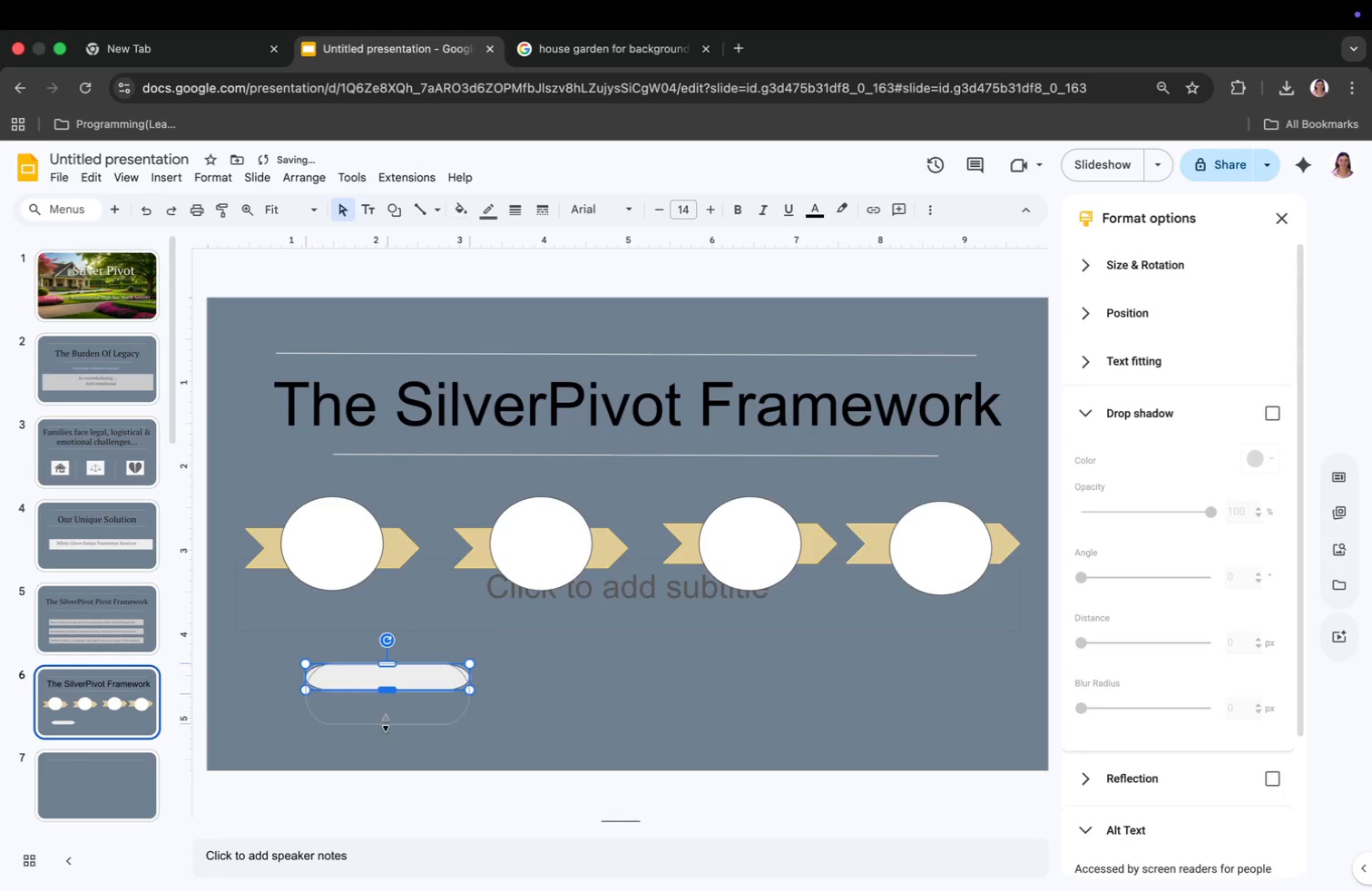 
left_click_drag(start_coordinate=[384, 697], to_coordinate=[328, 661])
 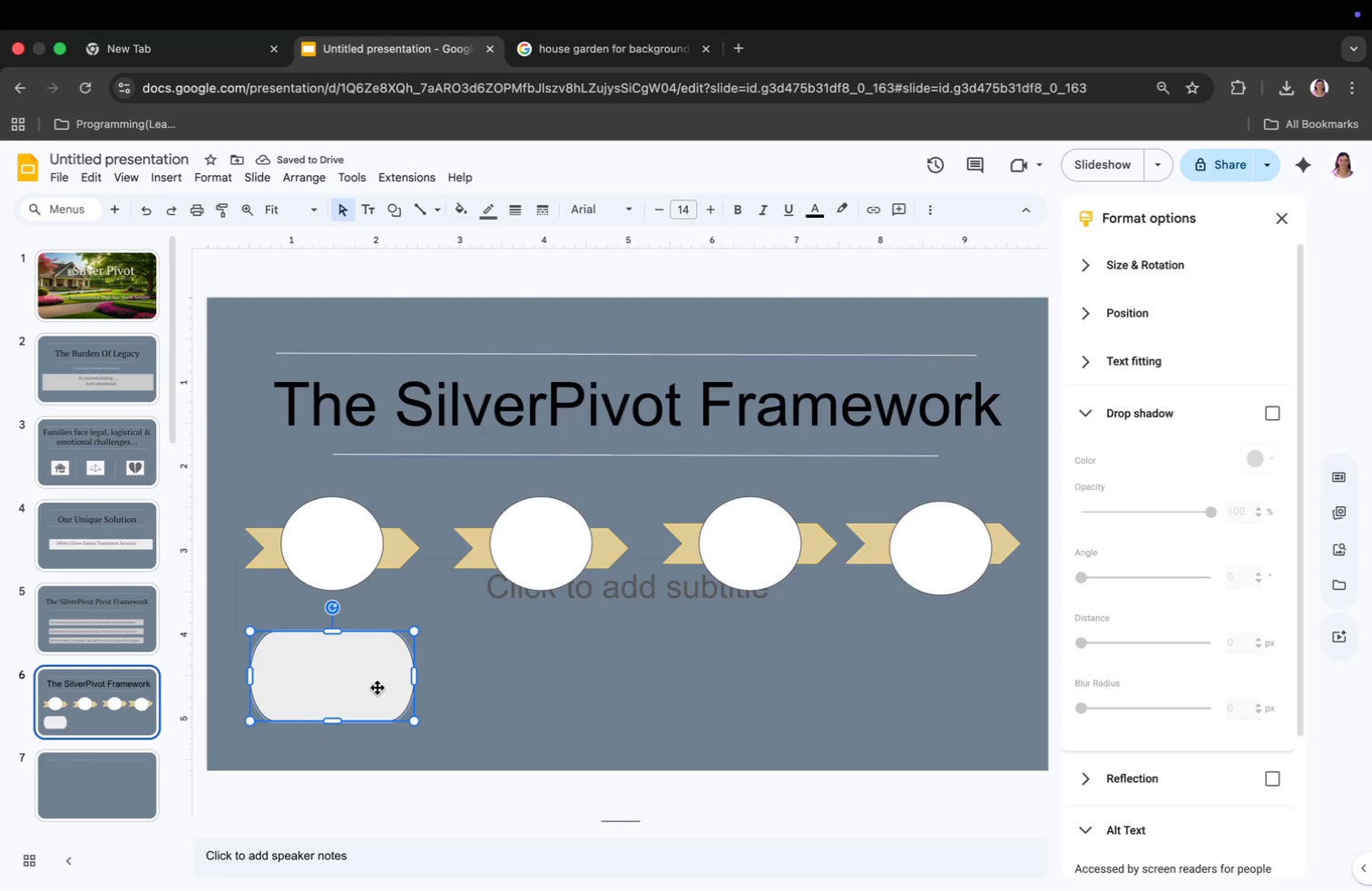 
wait(5.5)
 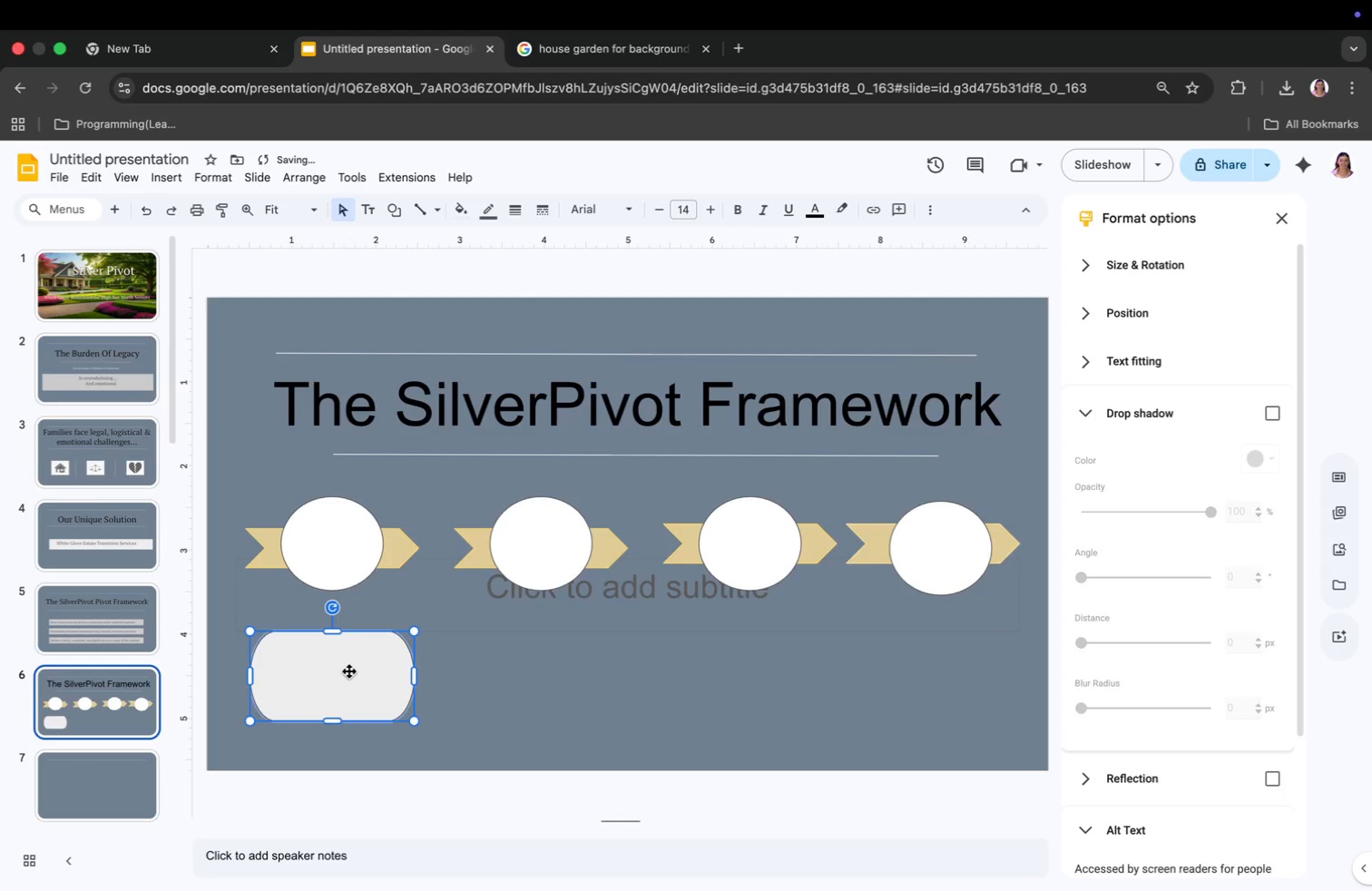 
right_click([368, 691])
 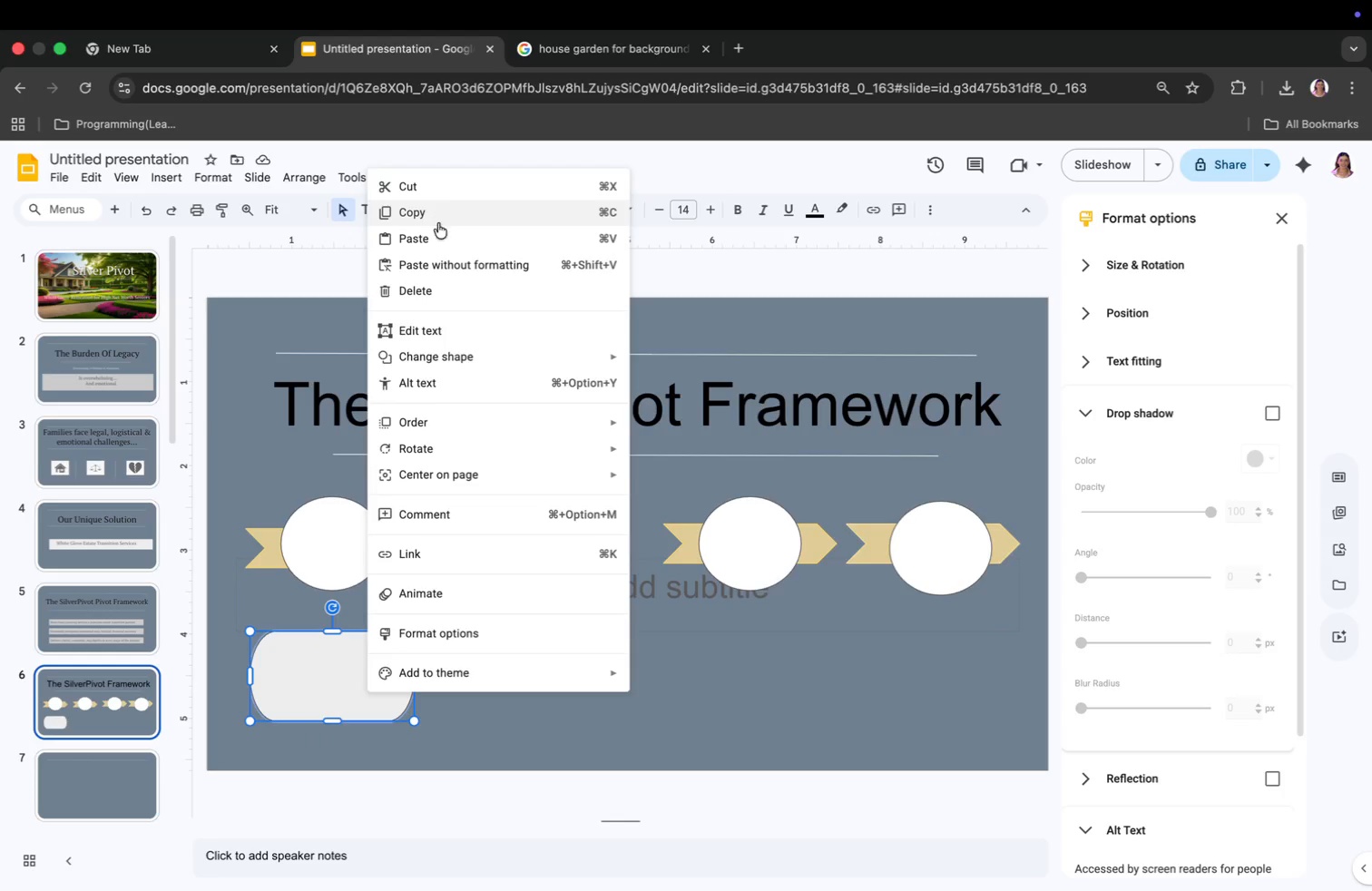 
left_click([434, 216])
 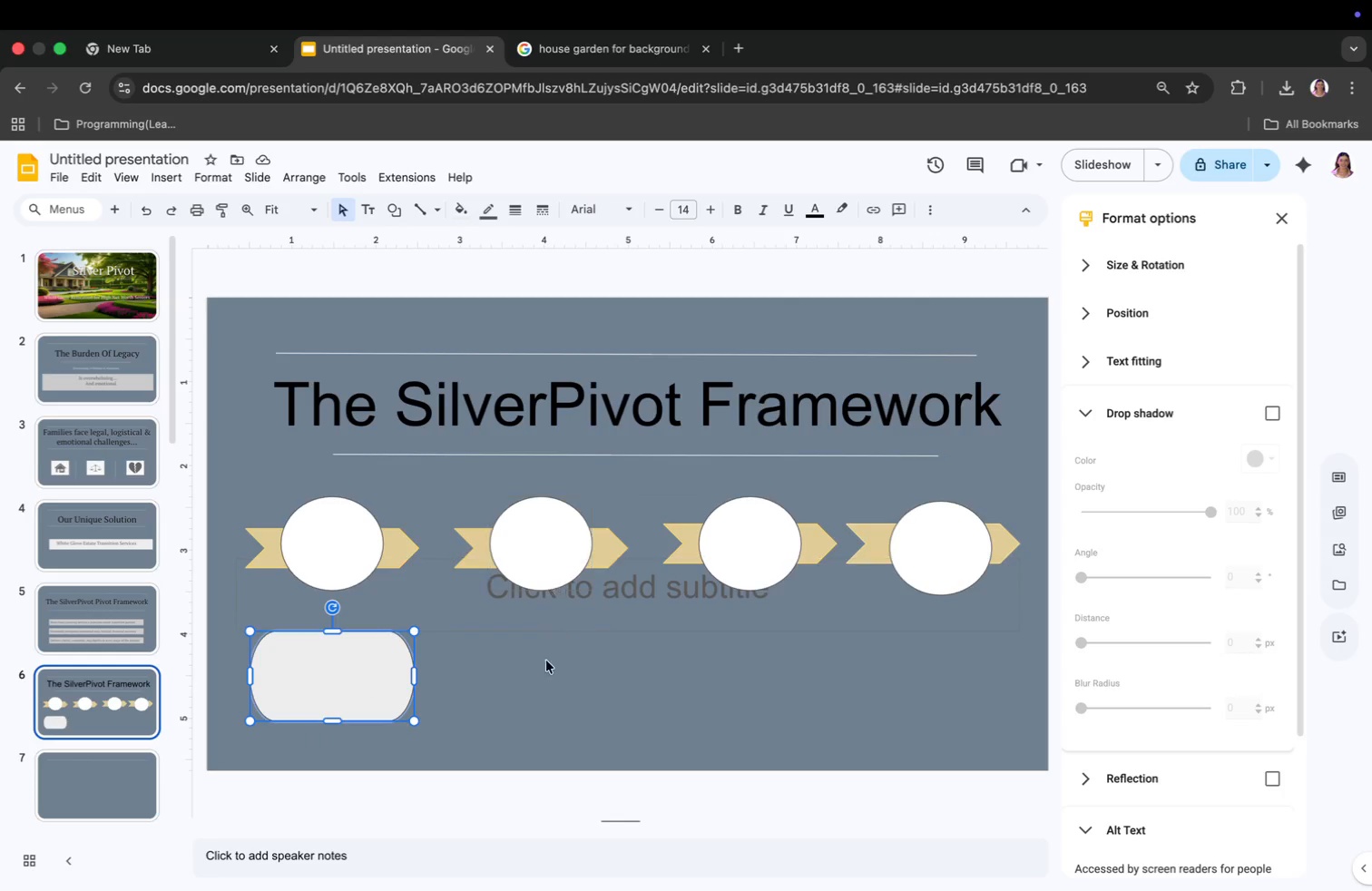 
left_click([533, 679])
 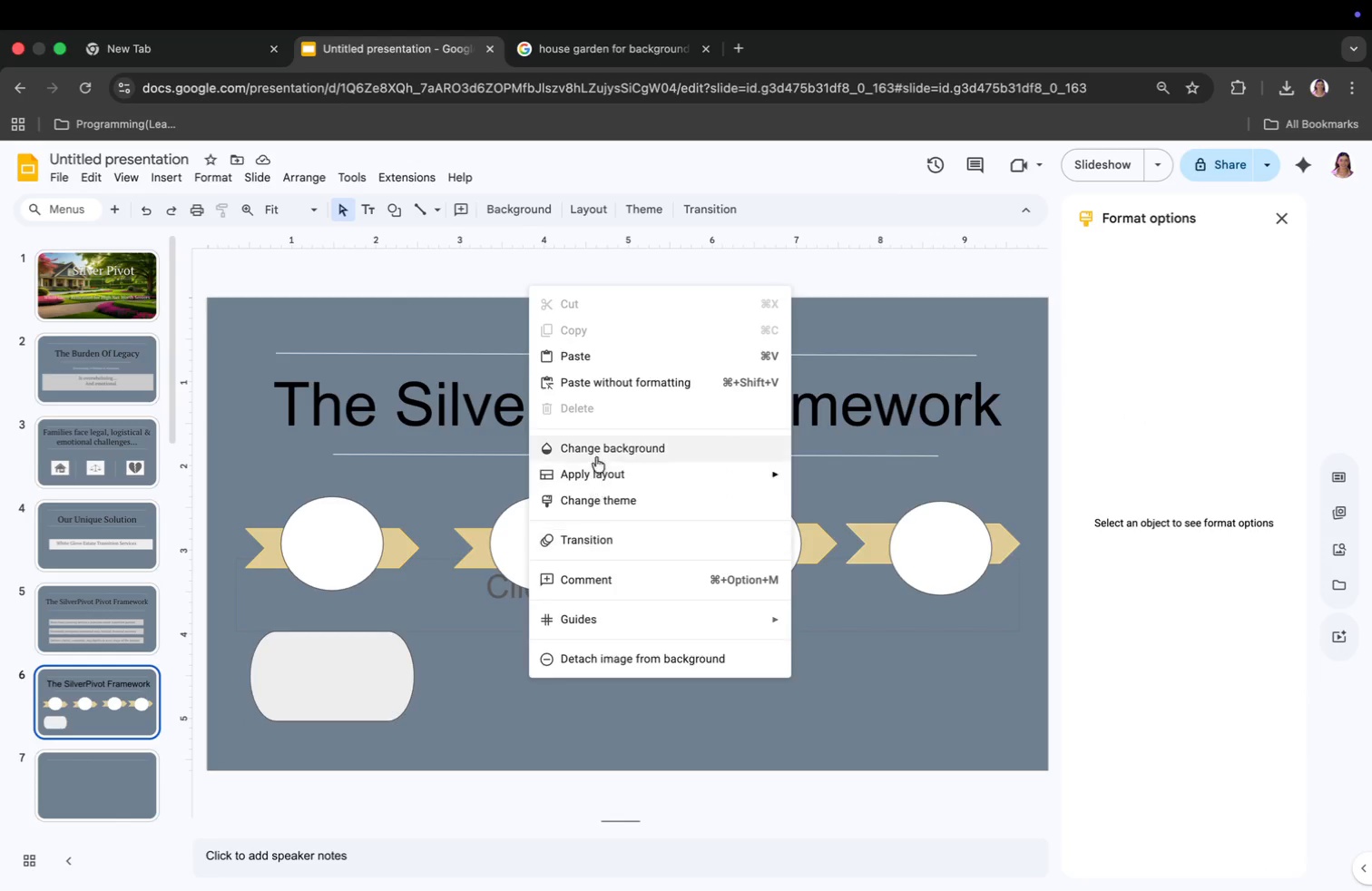 
left_click([596, 355])
 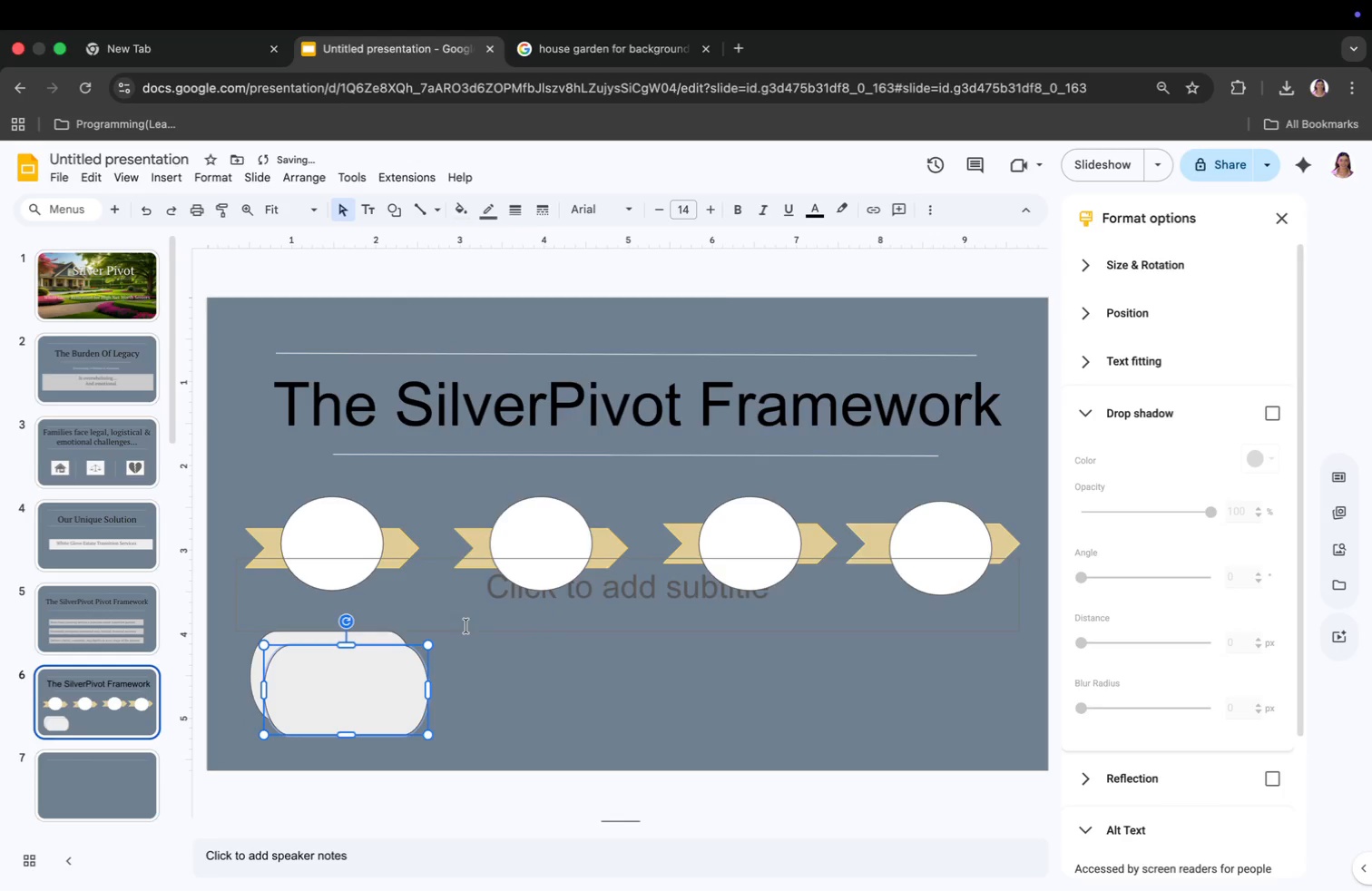 
right_click([466, 635])
 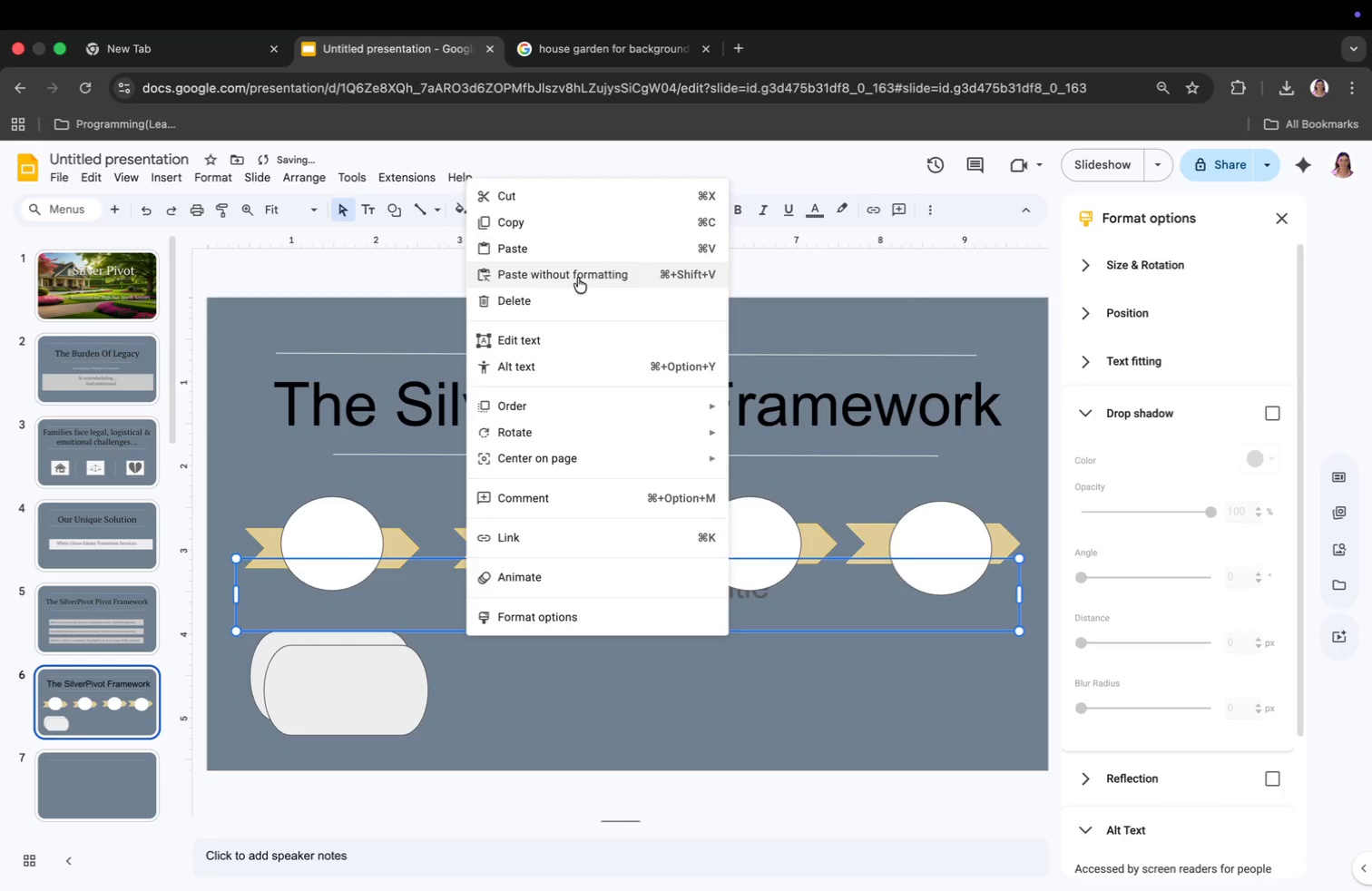 
left_click([573, 257])
 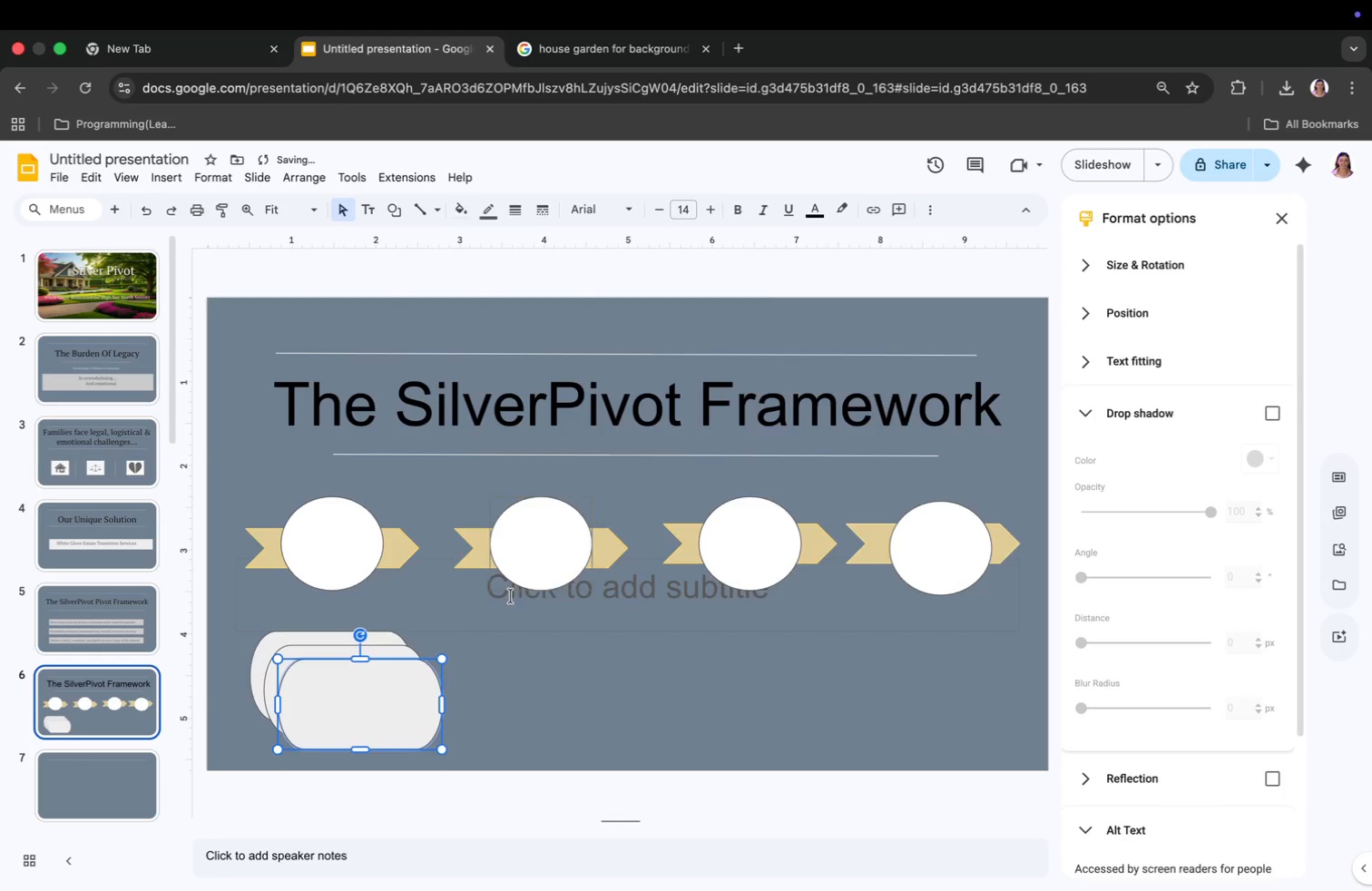 
right_click([509, 622])
 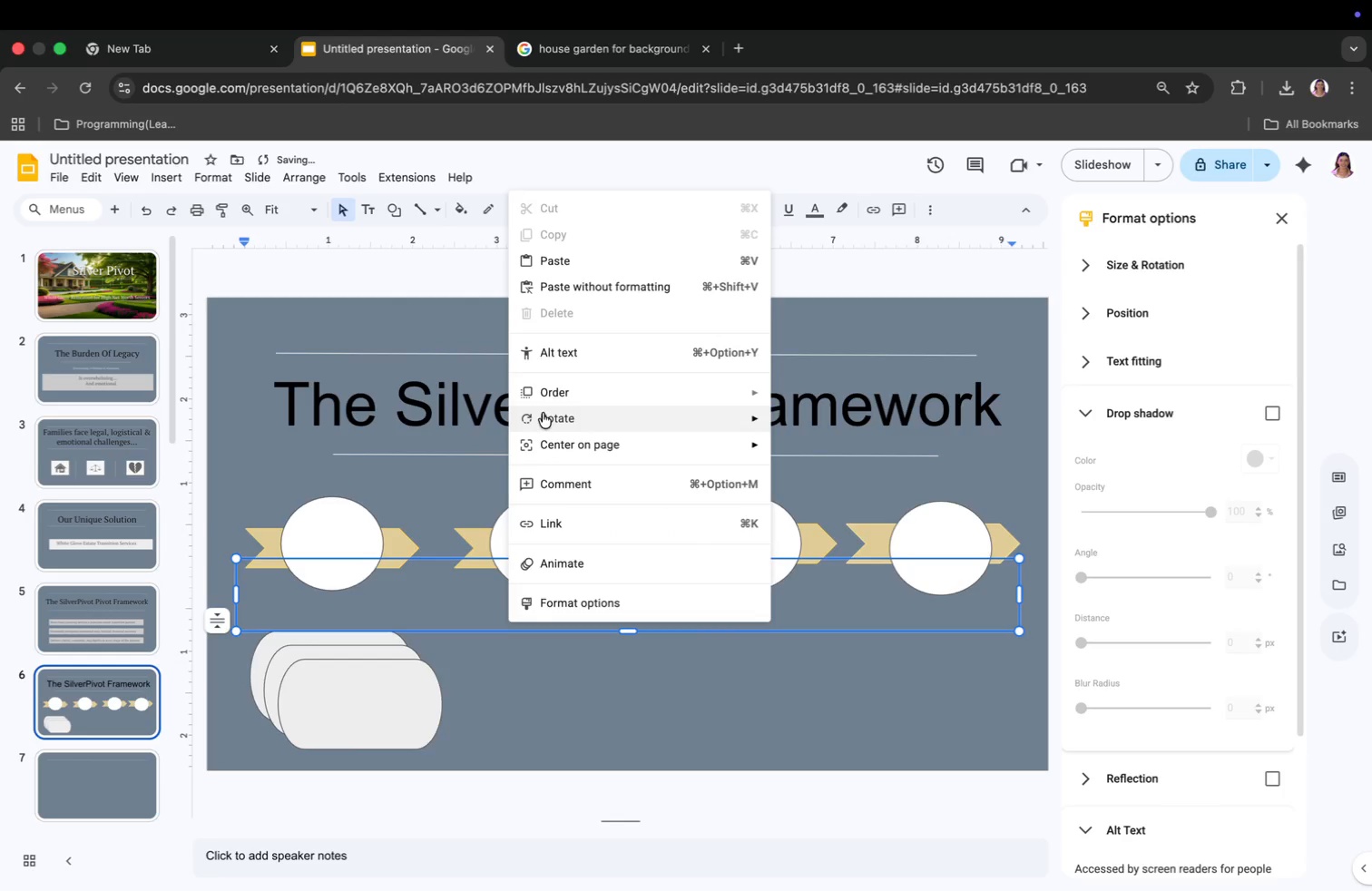 
left_click([578, 266])
 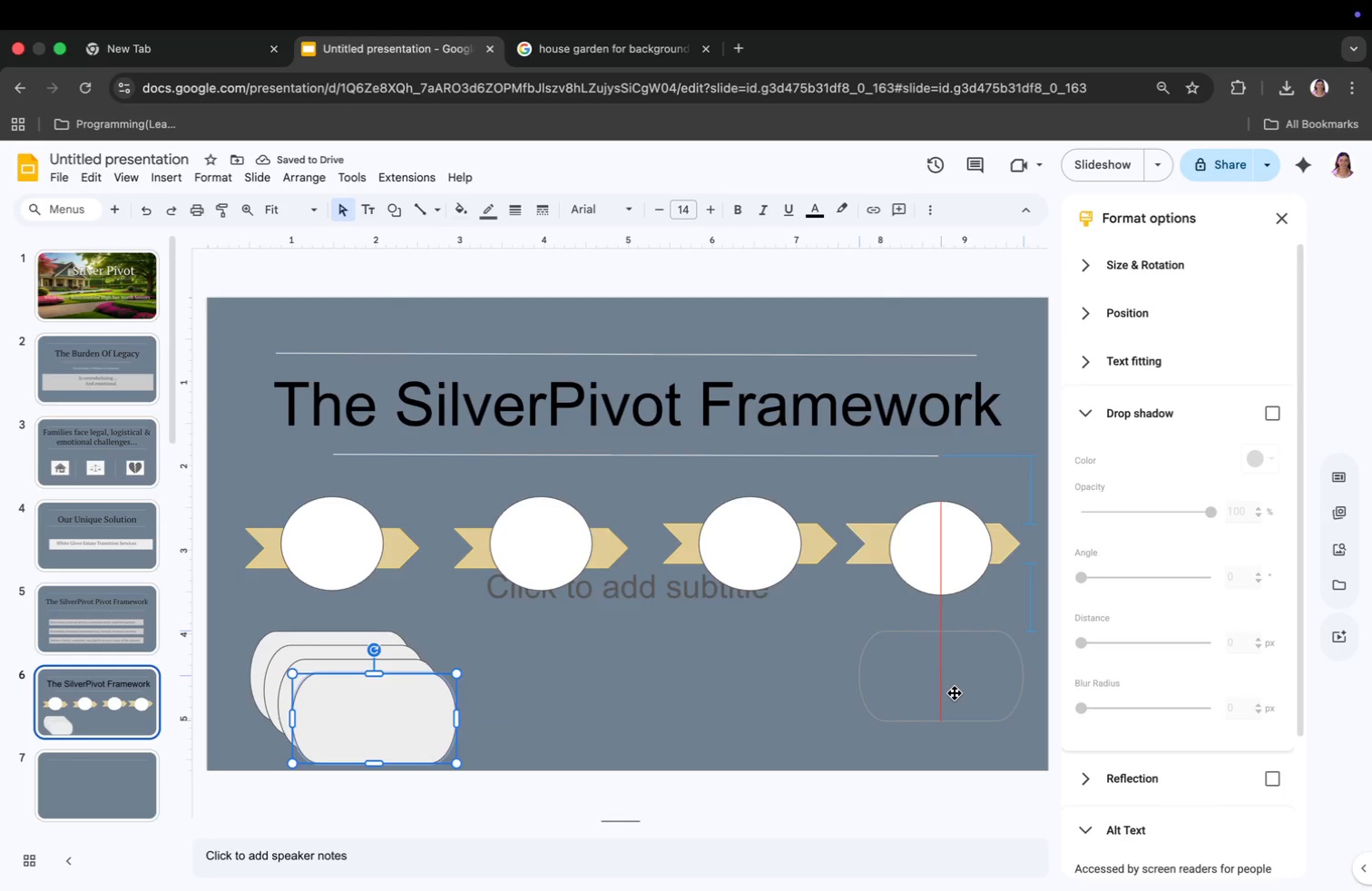 
left_click_drag(start_coordinate=[390, 732], to_coordinate=[953, 693])
 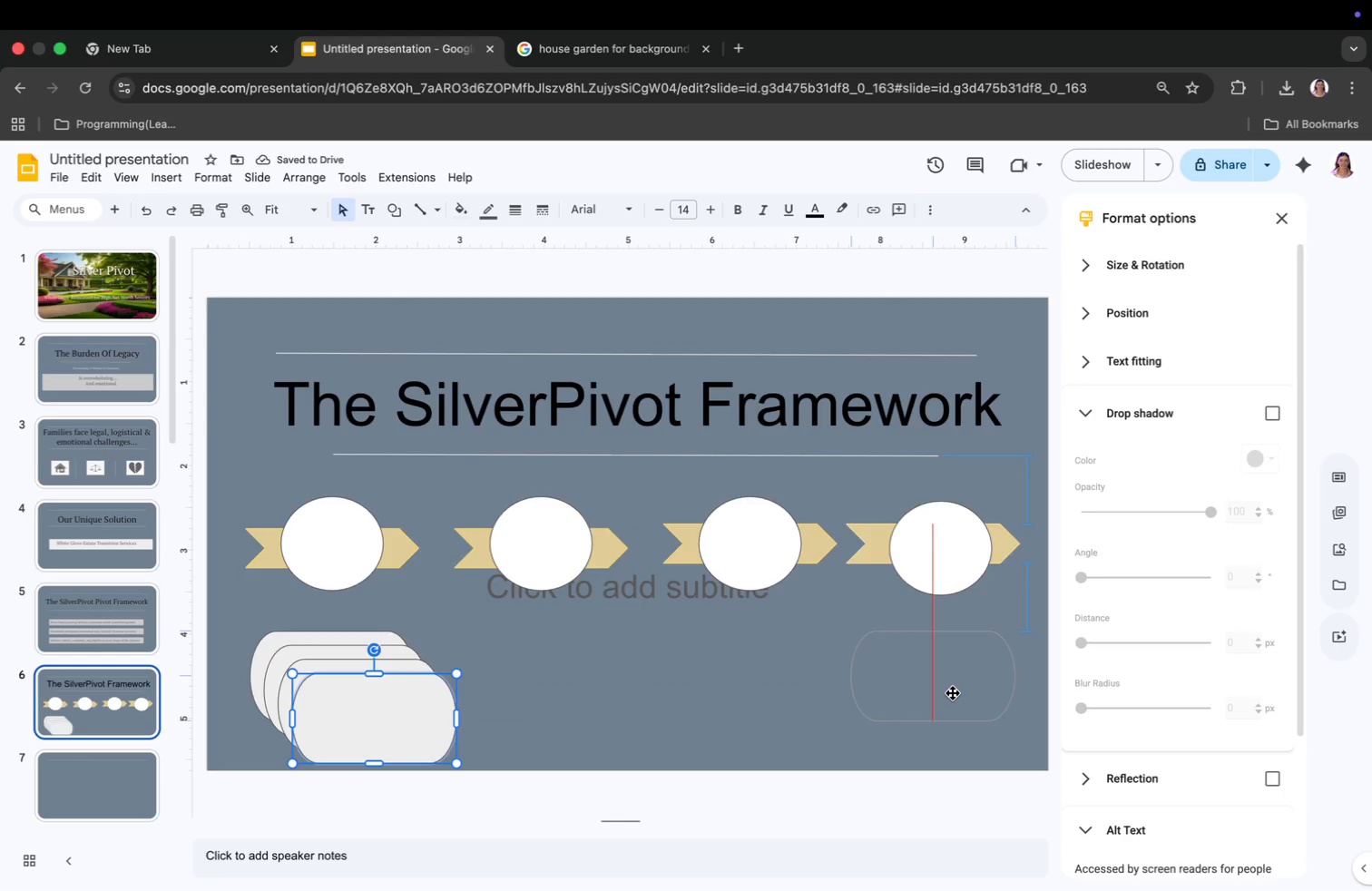 
left_click_drag(start_coordinate=[373, 710], to_coordinate=[760, 680])
 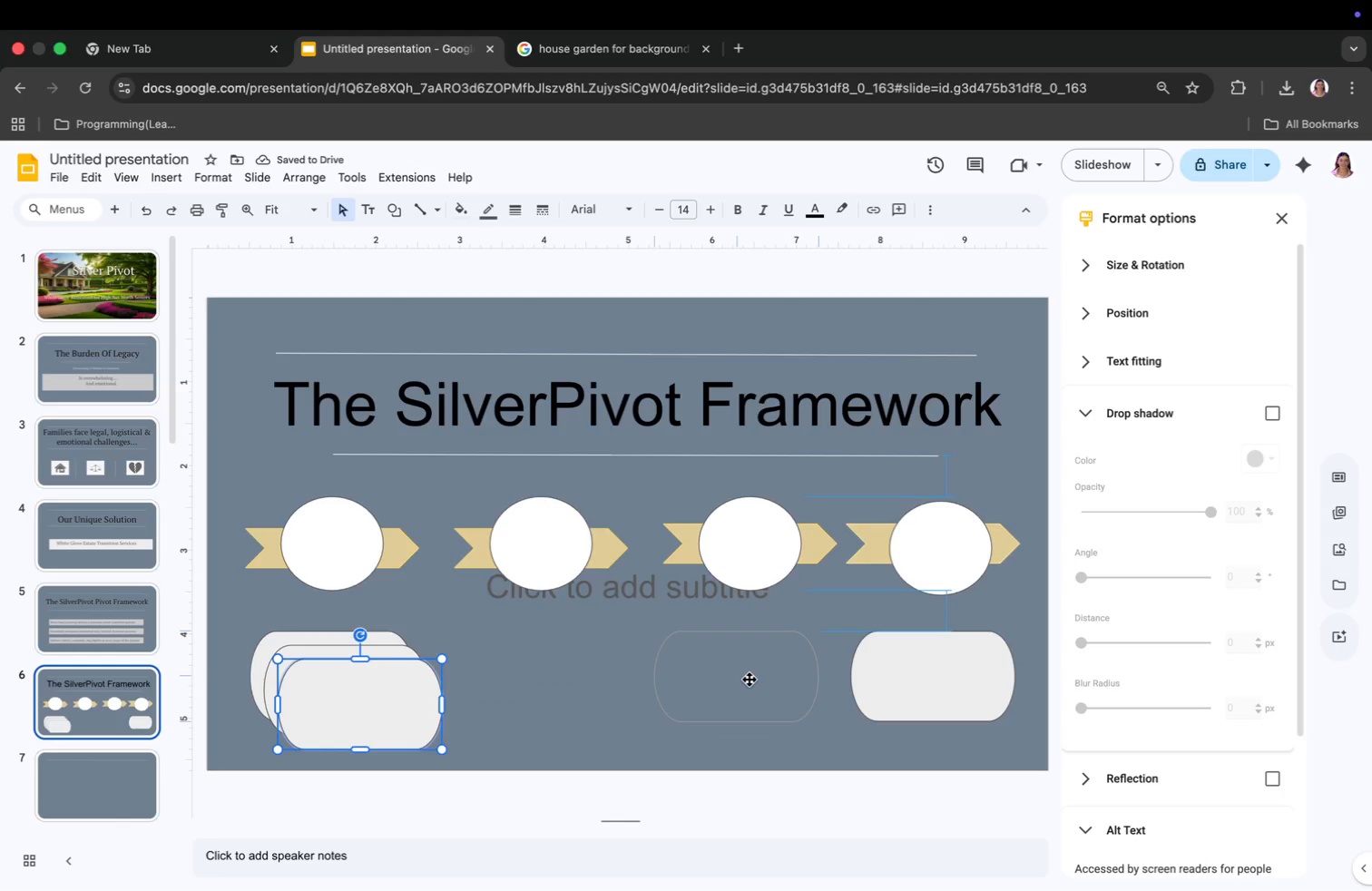 
left_click_drag(start_coordinate=[357, 692], to_coordinate=[554, 688])
 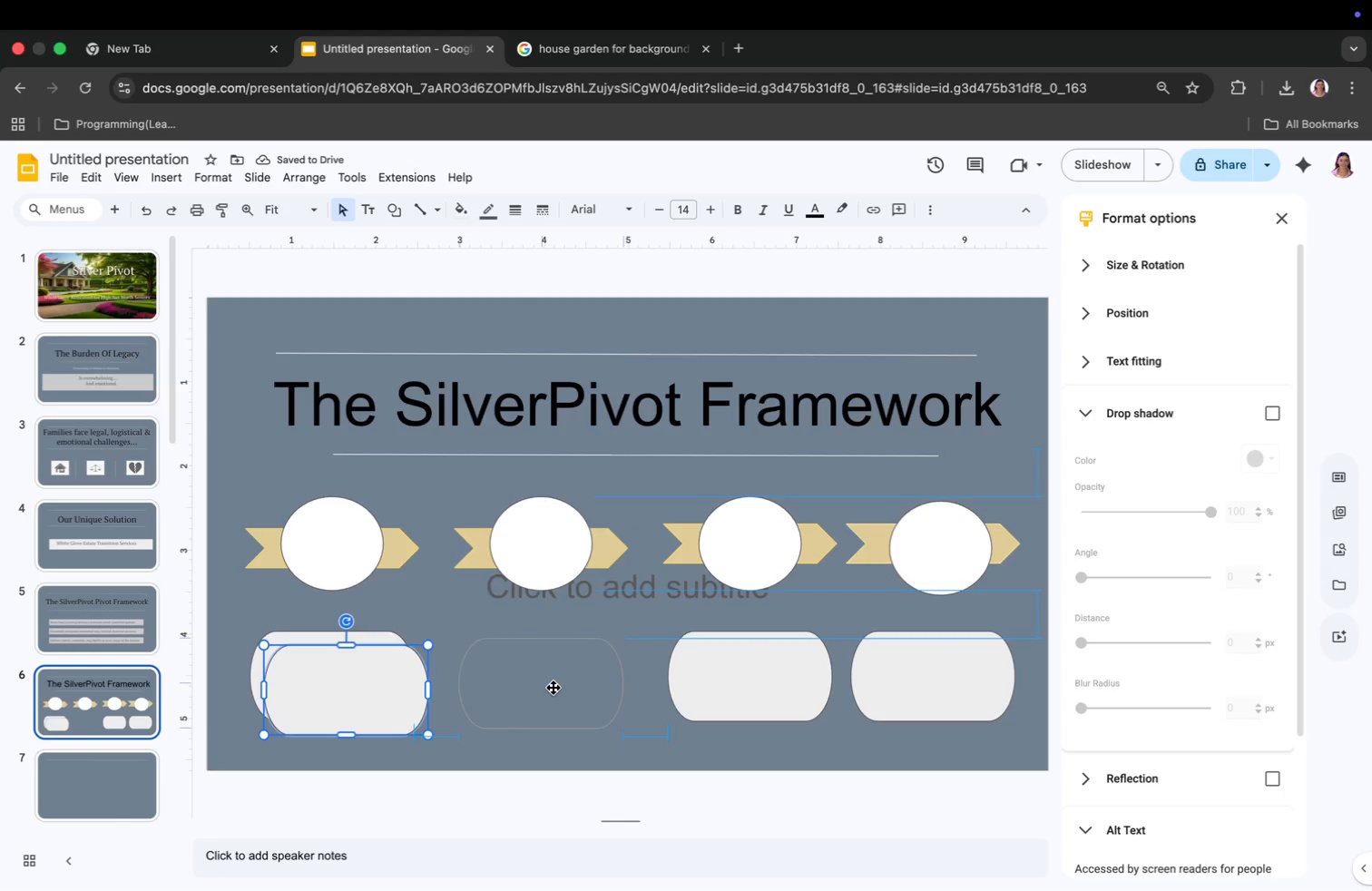 
left_click_drag(start_coordinate=[747, 690], to_coordinate=[736, 691])
 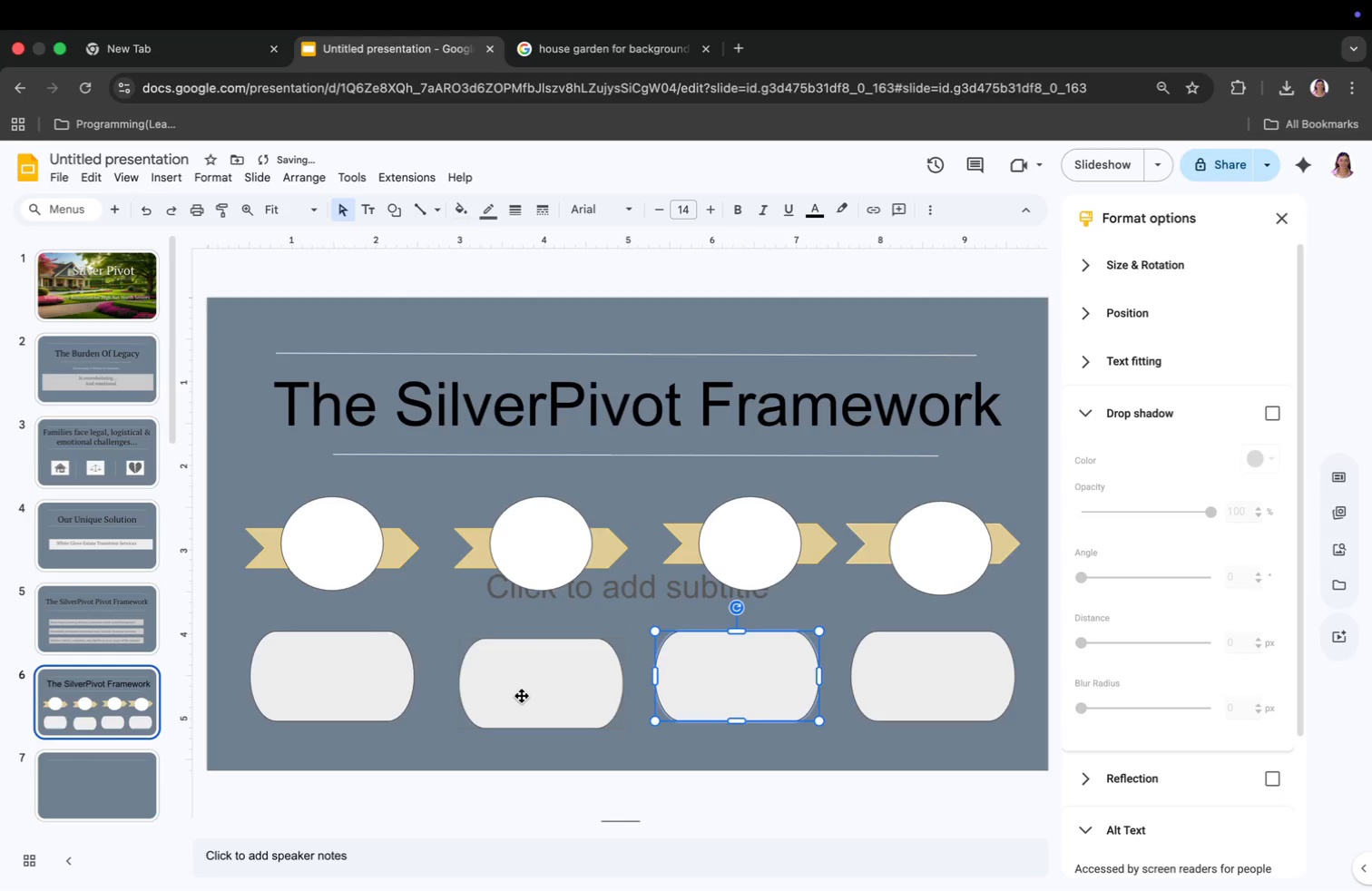 
left_click([484, 560])
 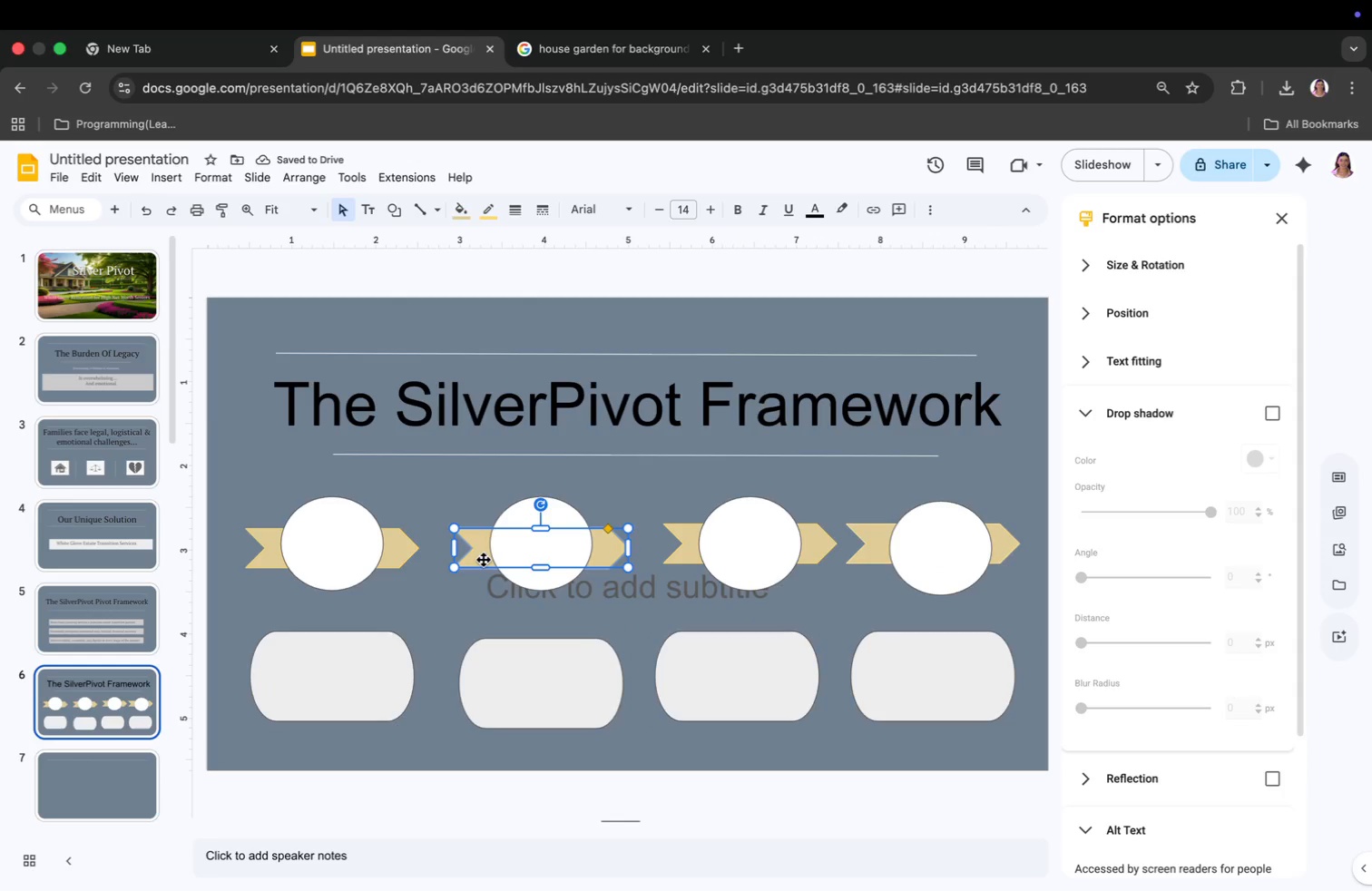 
left_click_drag(start_coordinate=[544, 541], to_coordinate=[529, 541])
 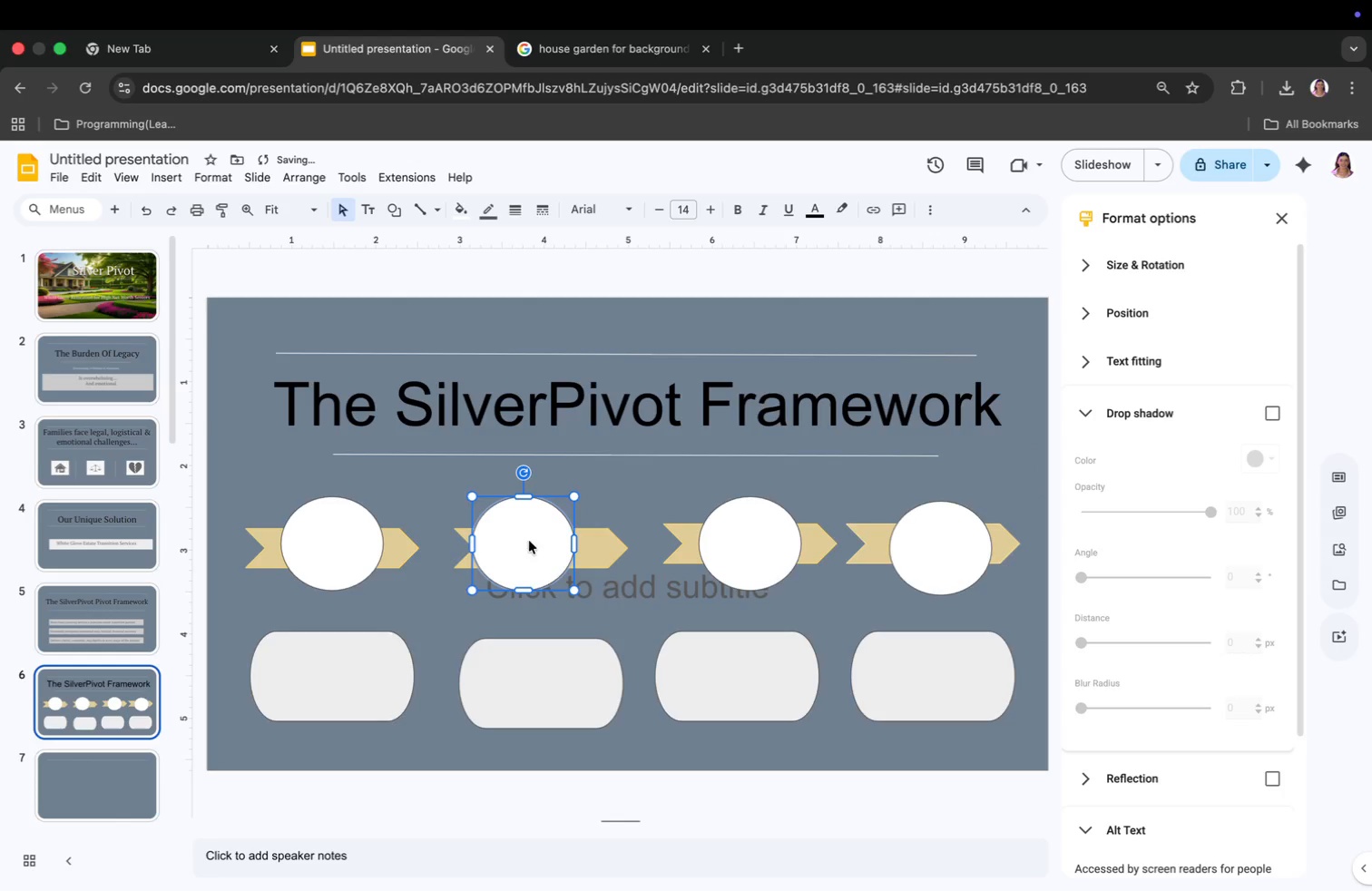 
left_click([593, 547])
 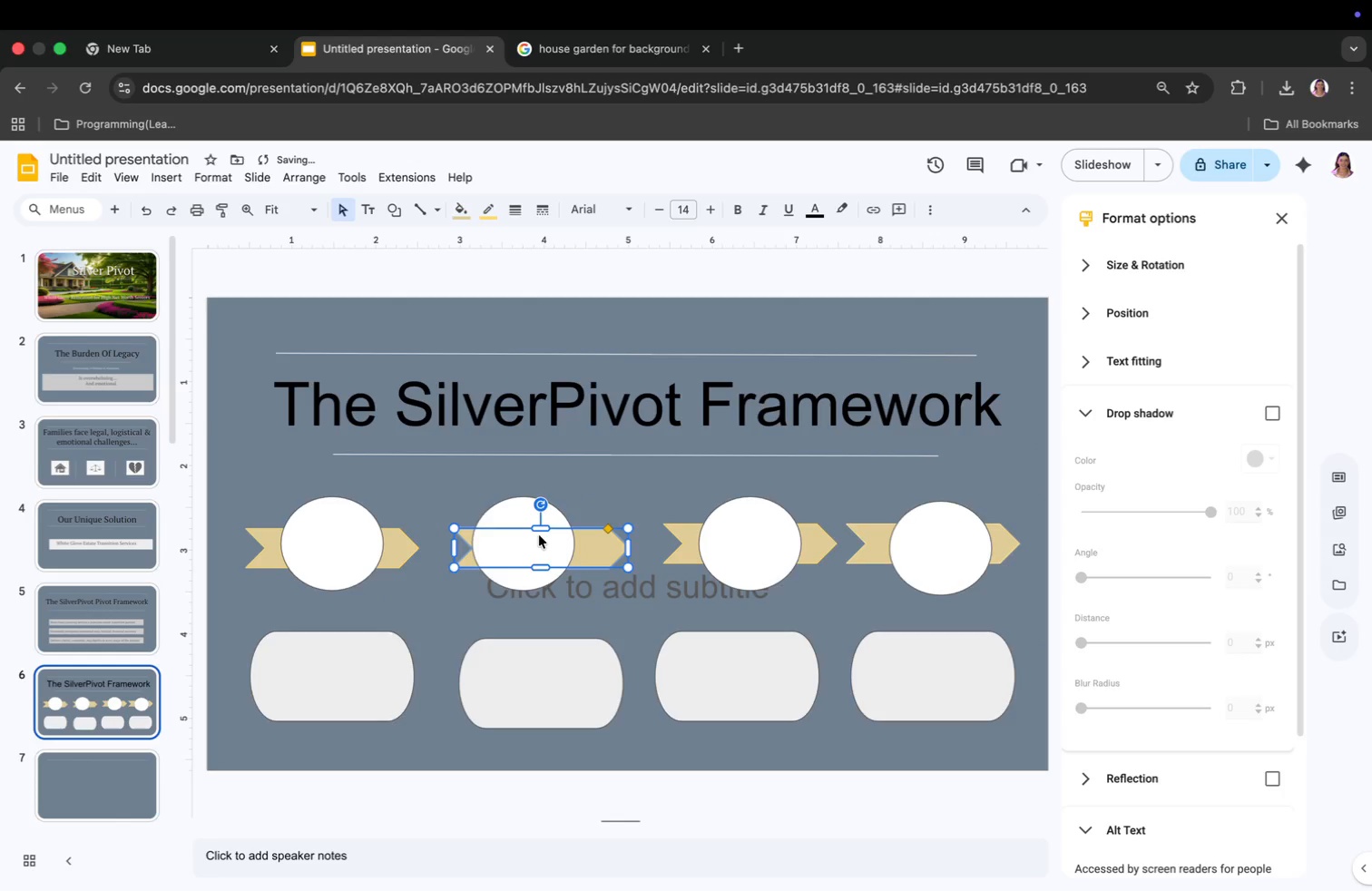 
left_click_drag(start_coordinate=[545, 535], to_coordinate=[544, 610])
 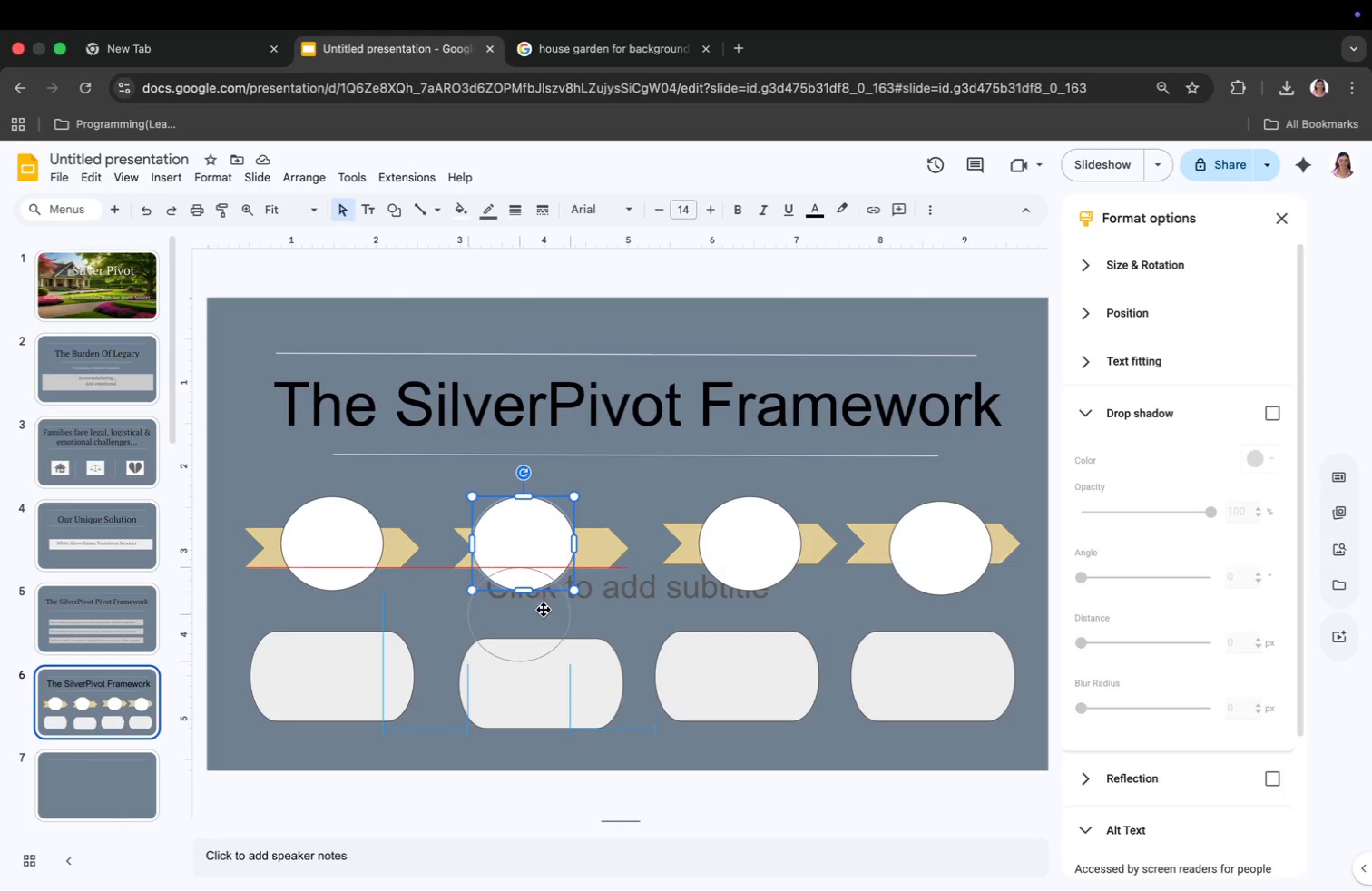 
left_click([587, 540])
 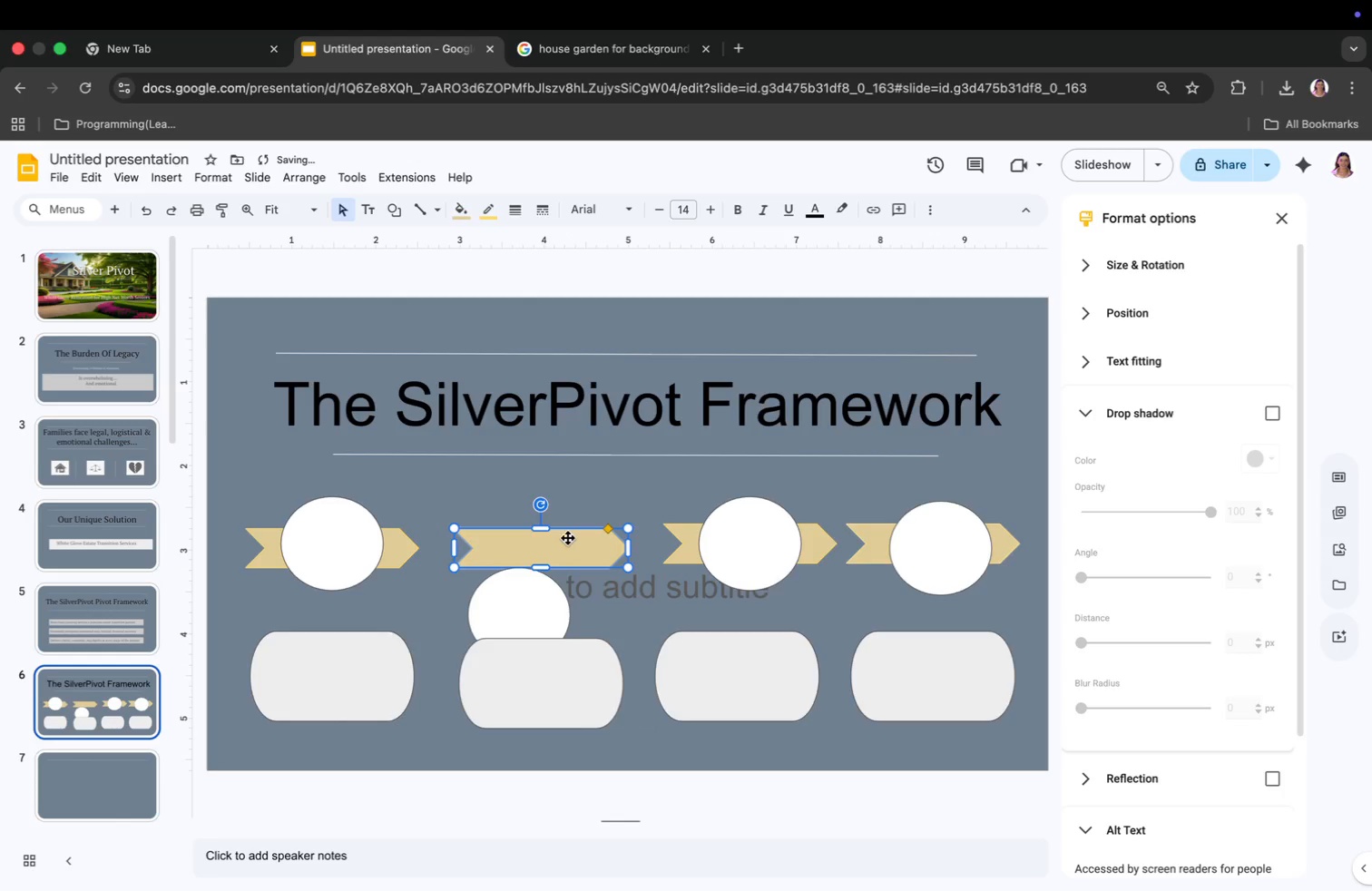 
left_click_drag(start_coordinate=[542, 542], to_coordinate=[526, 541])
 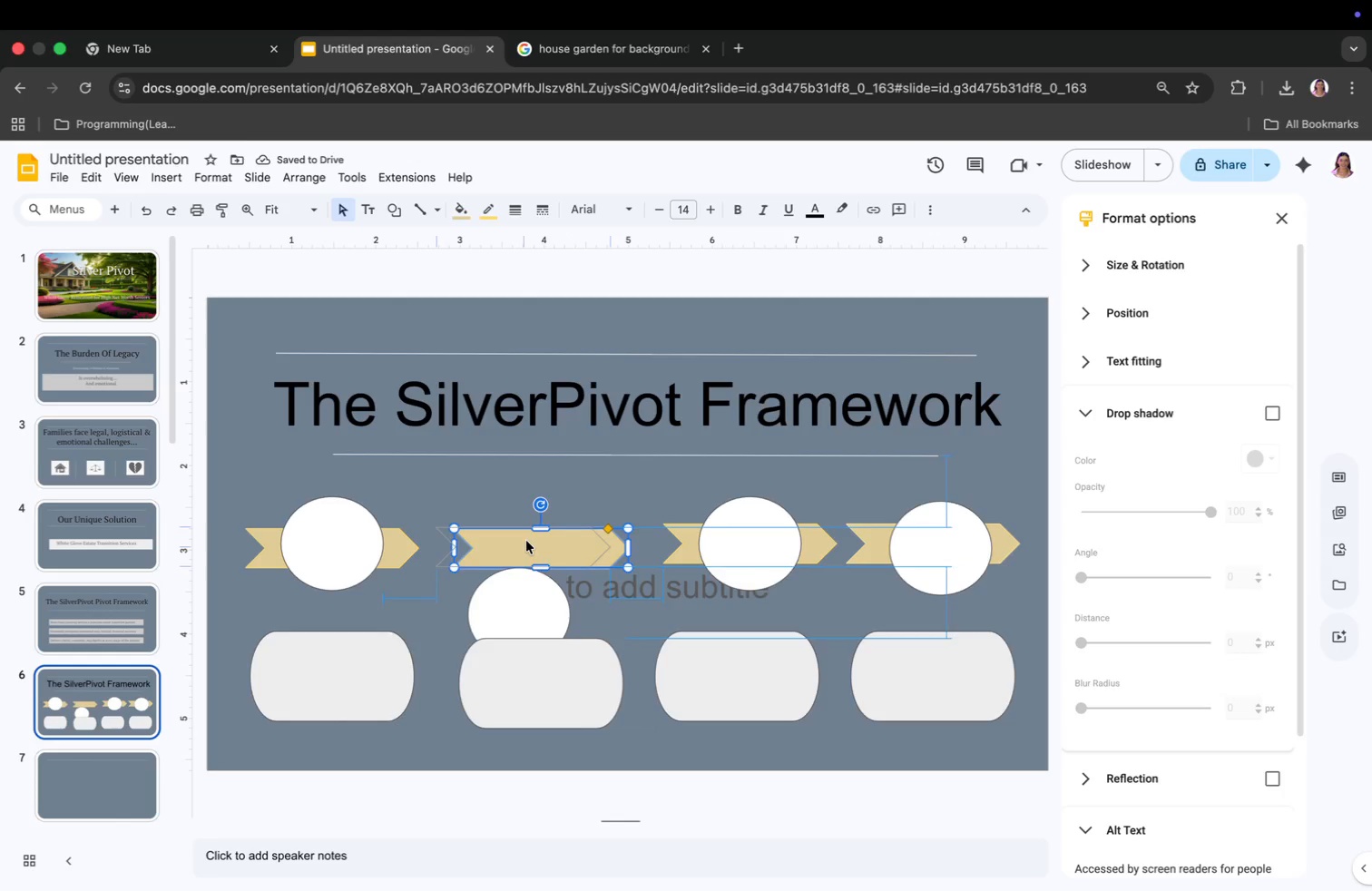 
left_click_drag(start_coordinate=[542, 538], to_coordinate=[551, 538])
 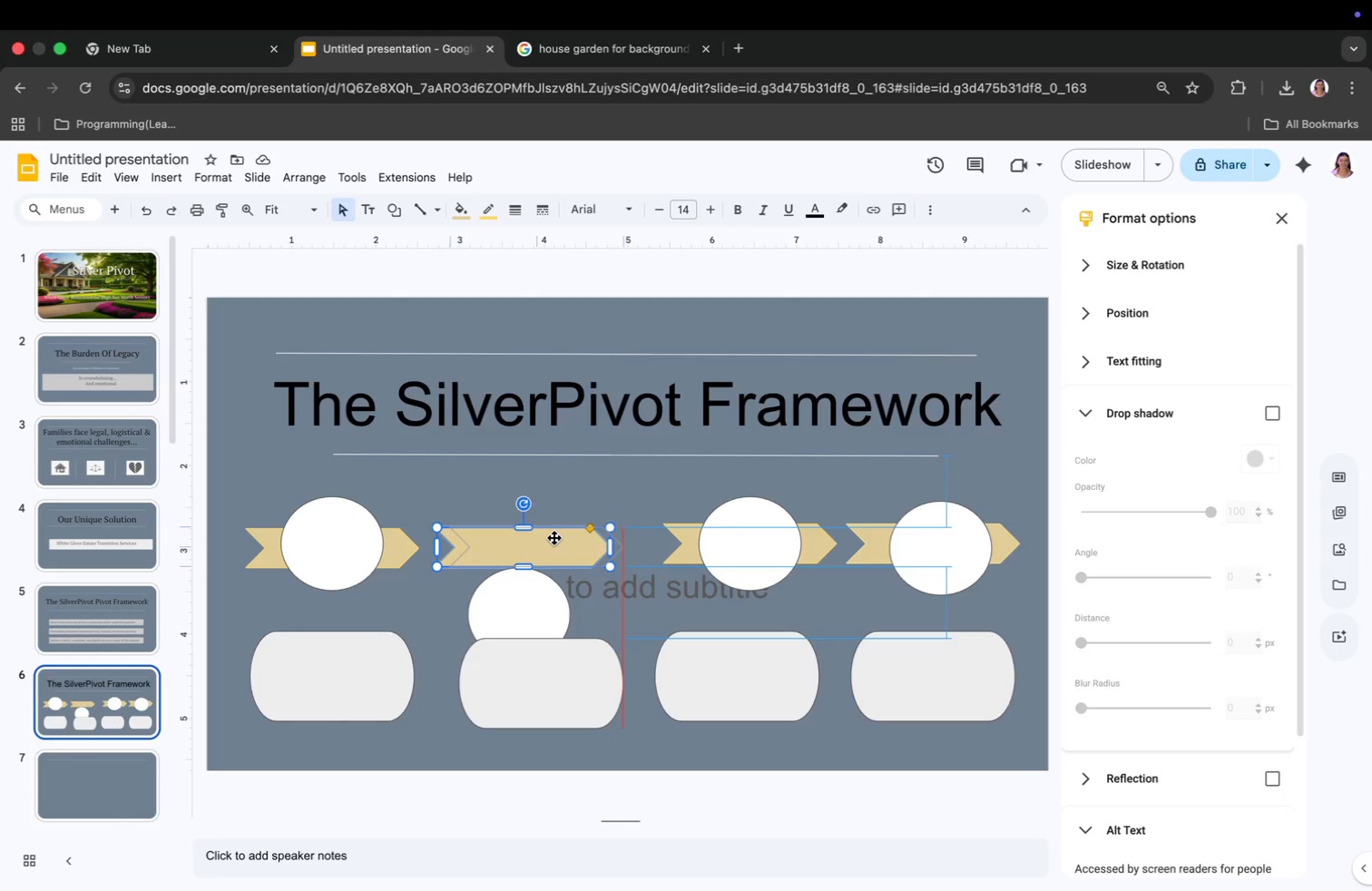 
left_click_drag(start_coordinate=[533, 610], to_coordinate=[544, 546])
 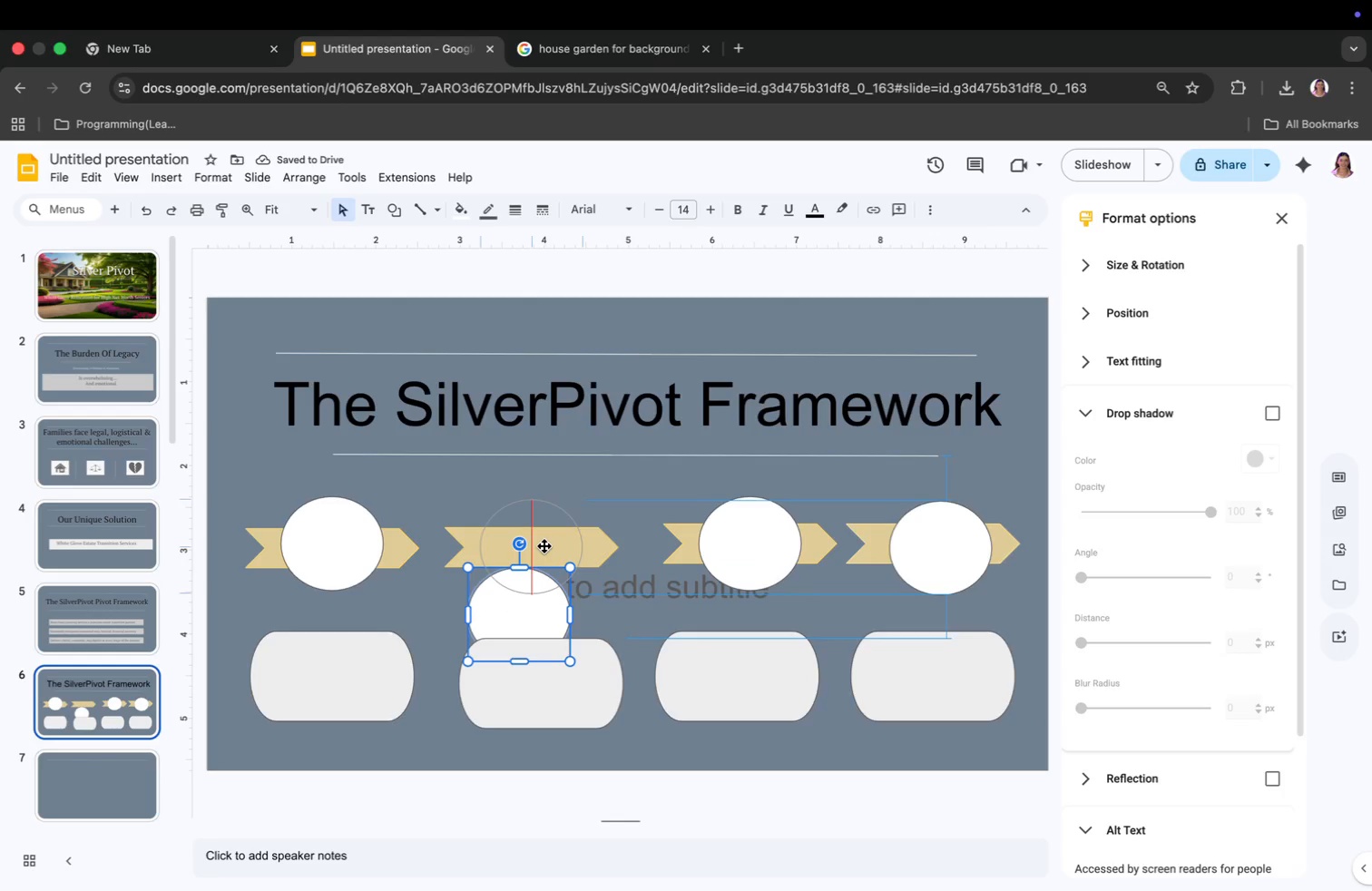 
left_click_drag(start_coordinate=[733, 573], to_coordinate=[740, 629])
 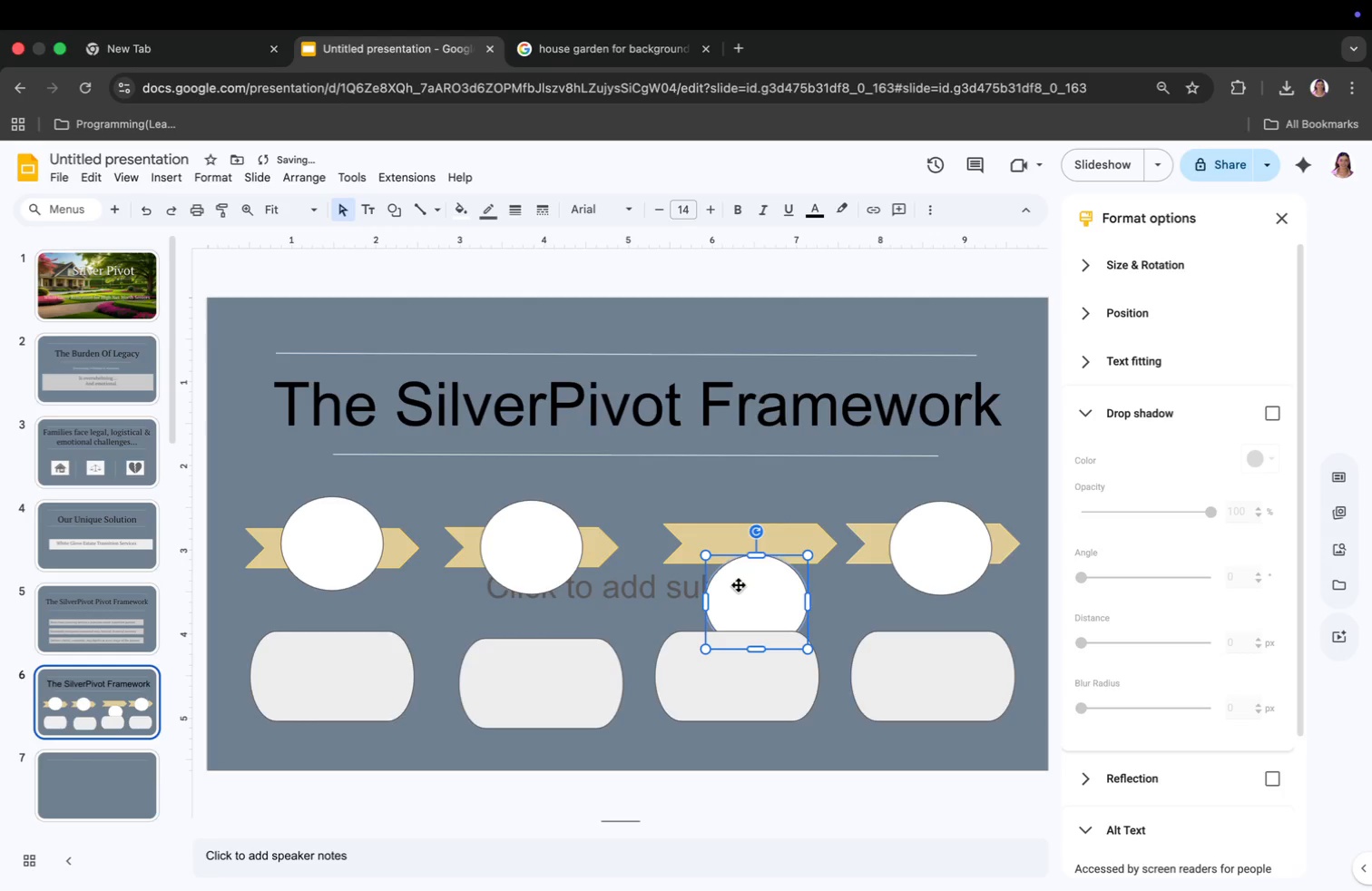 
left_click([782, 544])
 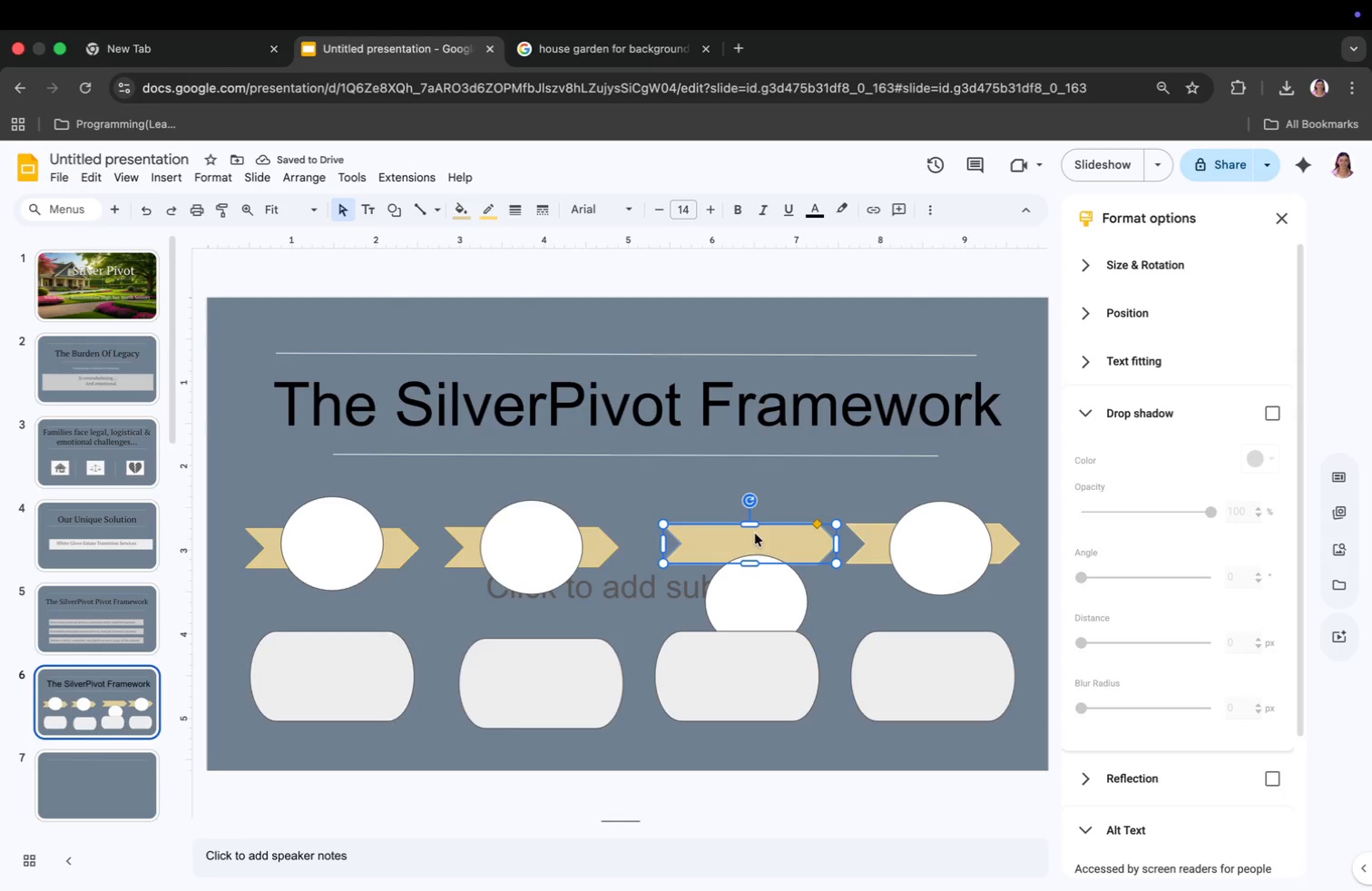 
left_click_drag(start_coordinate=[742, 520], to_coordinate=[730, 519])
 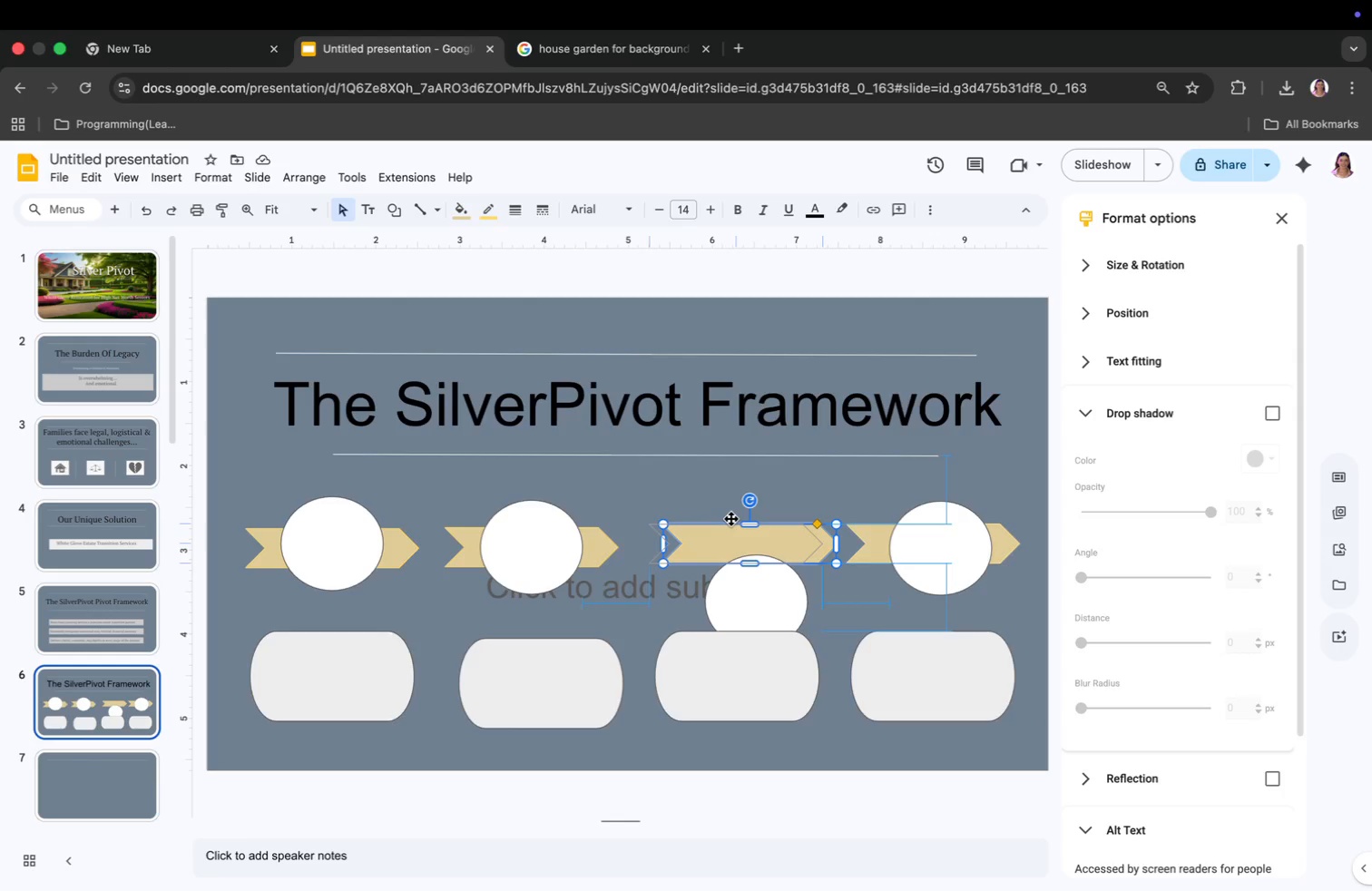 
left_click([742, 599])
 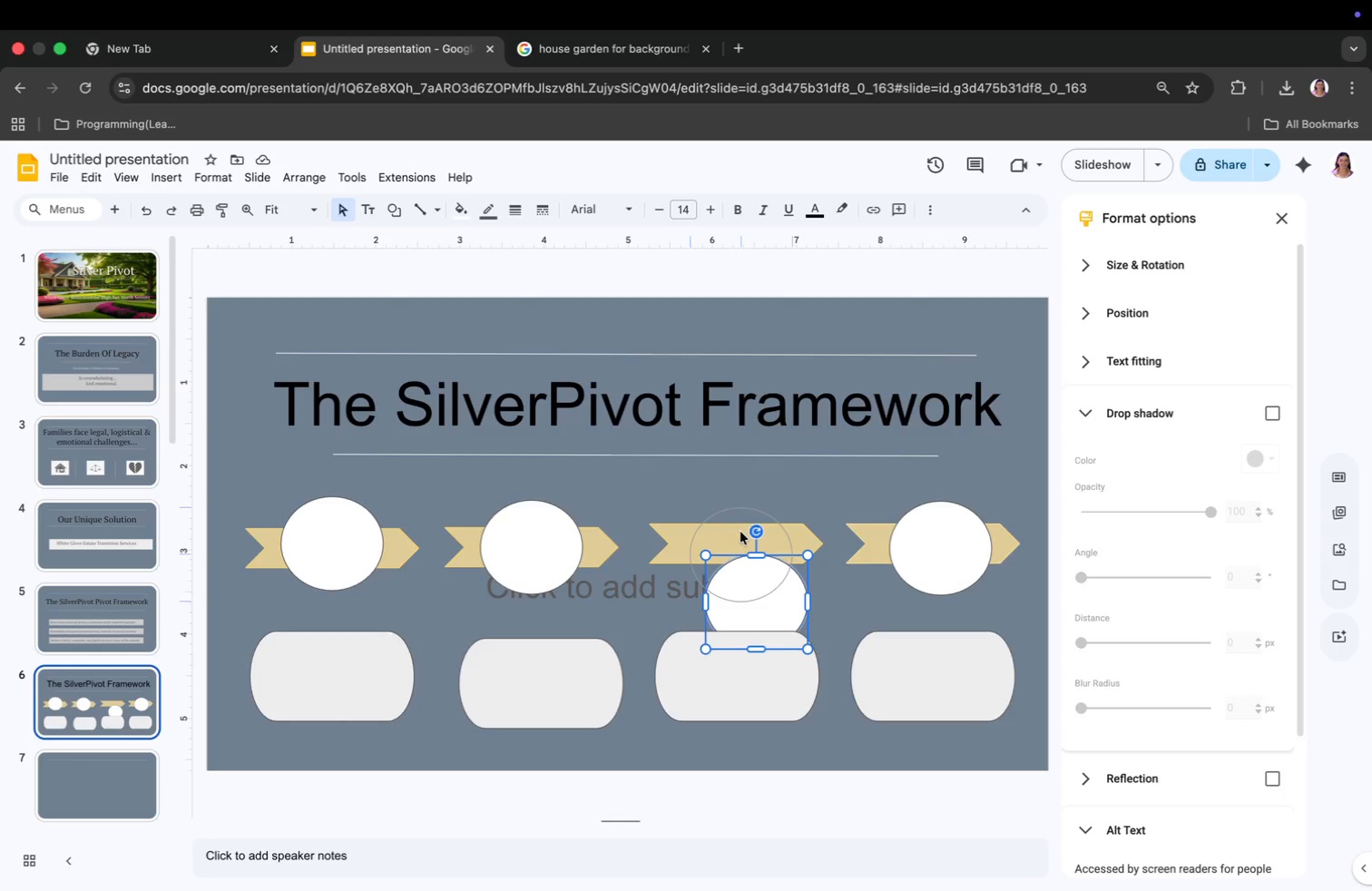 
left_click_drag(start_coordinate=[756, 579], to_coordinate=[740, 524])
 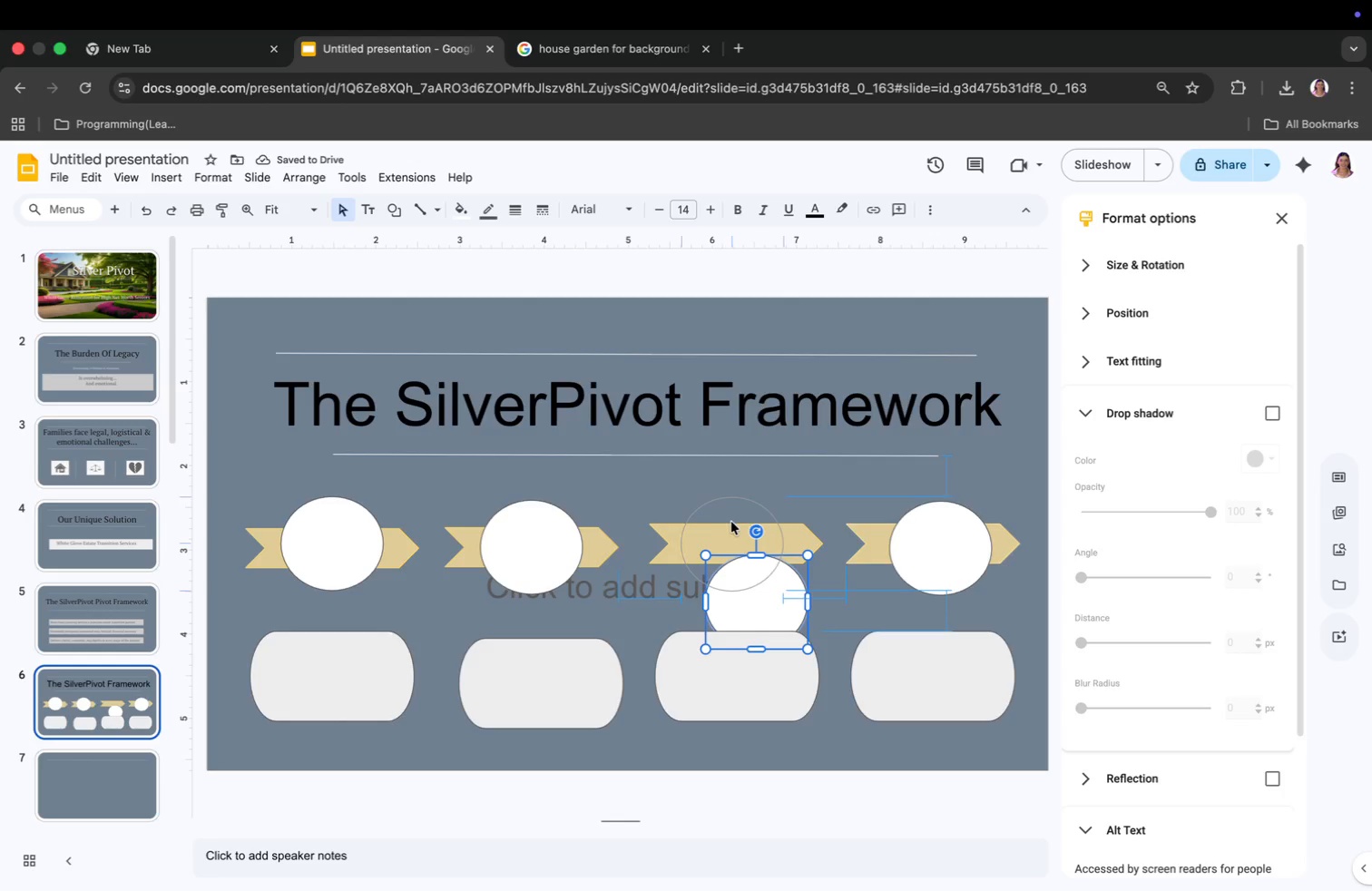 
left_click([510, 705])
 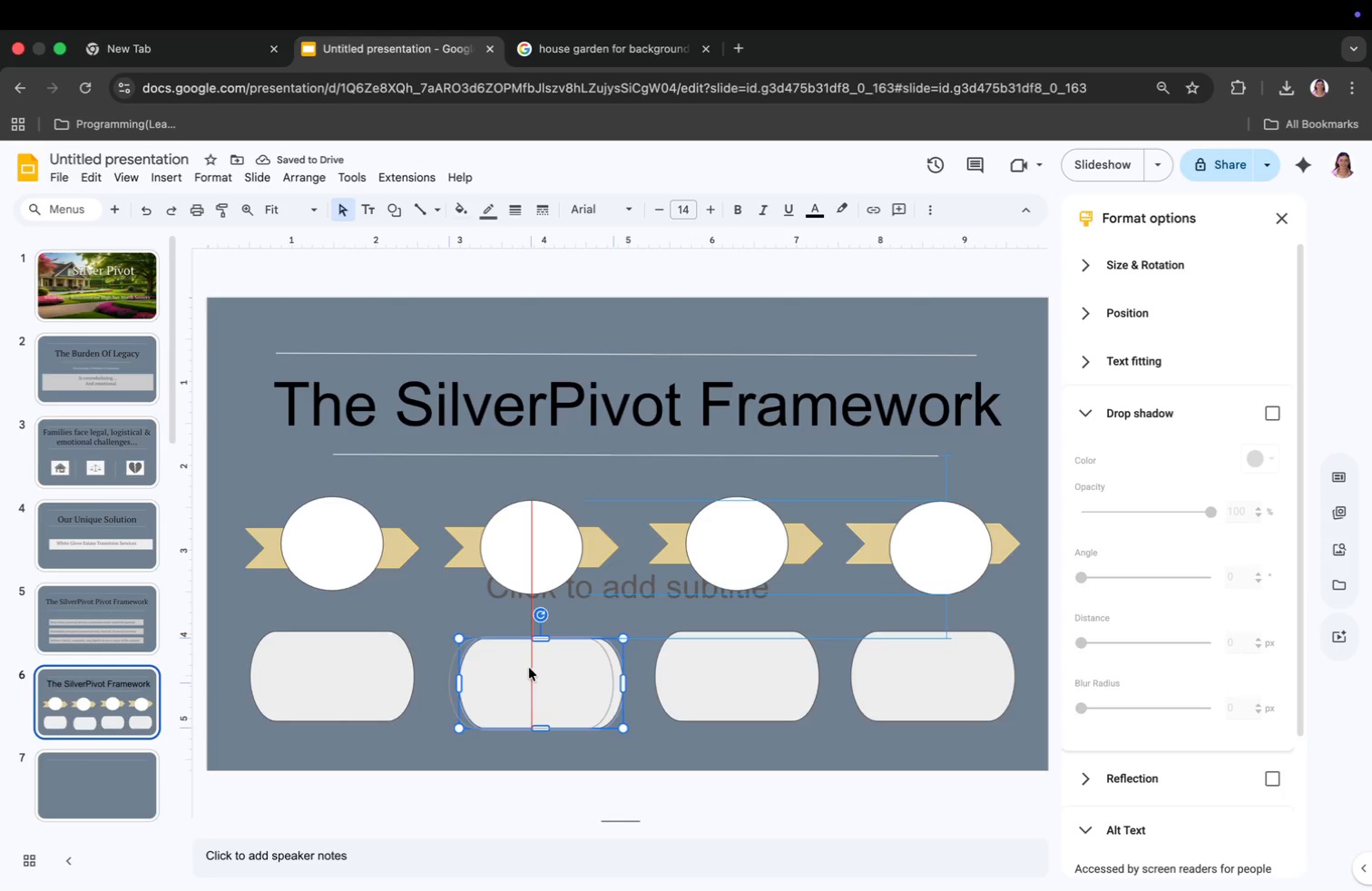 
left_click_drag(start_coordinate=[540, 670], to_coordinate=[529, 668])
 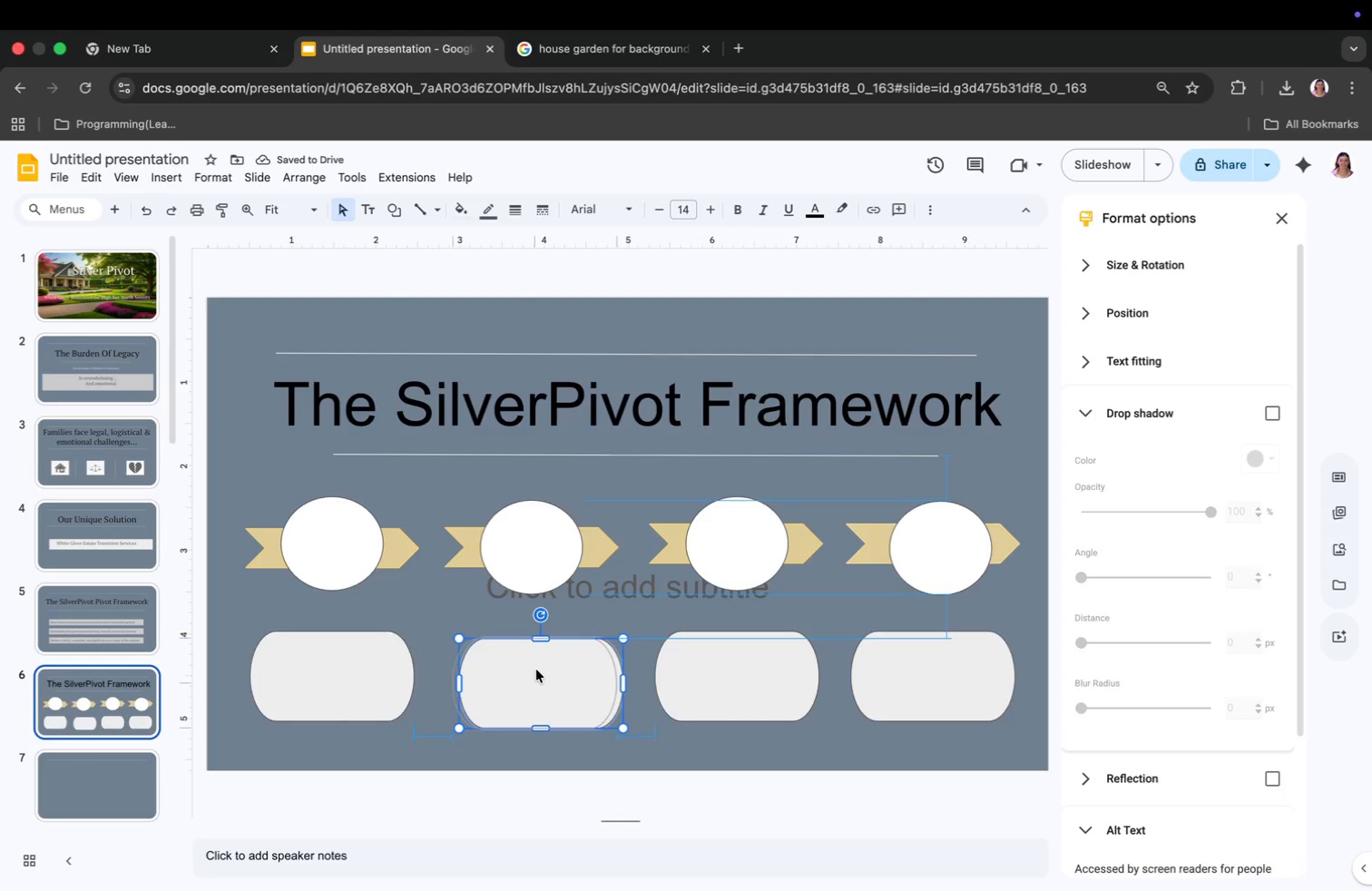 
left_click([730, 671])
 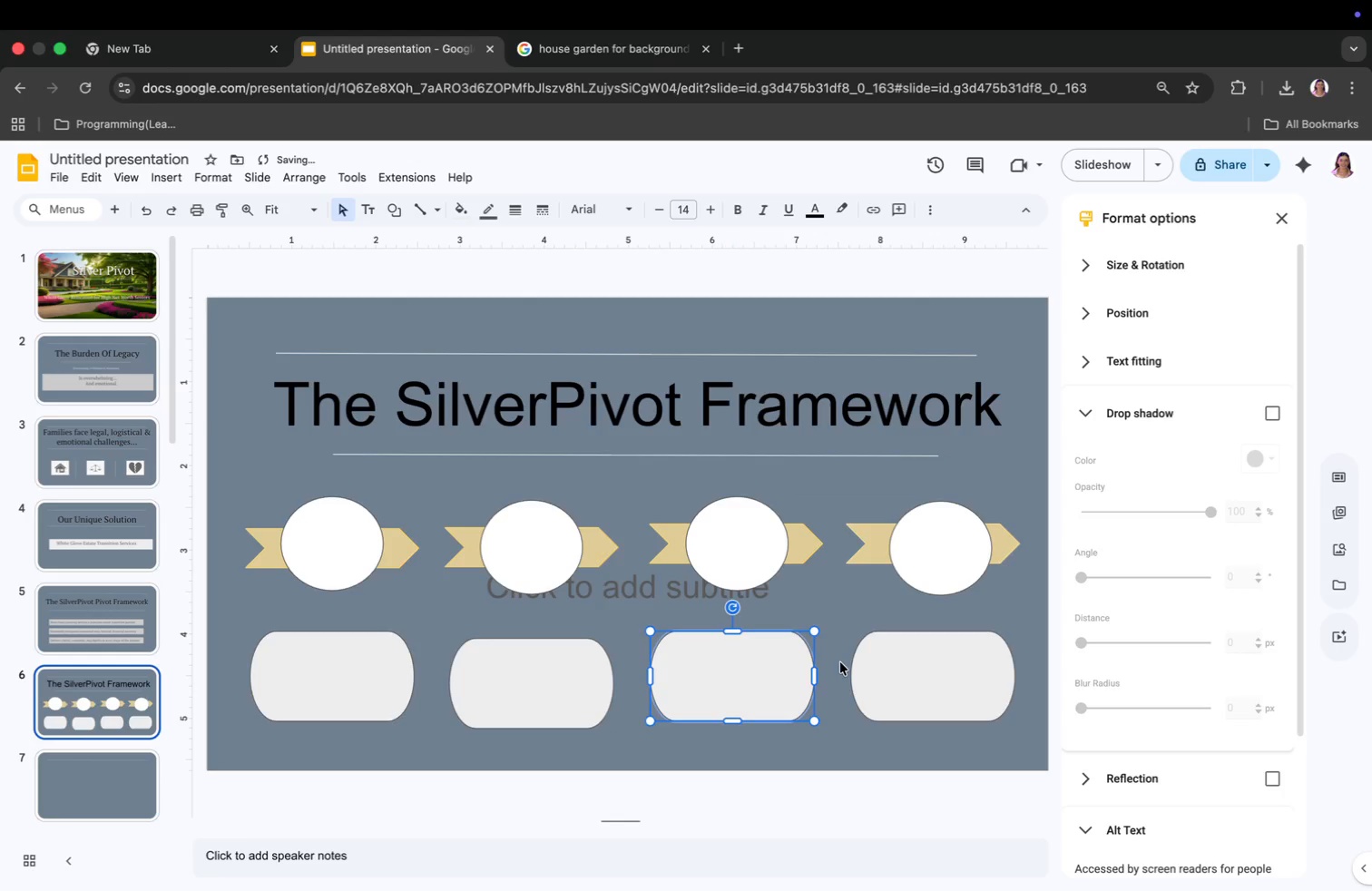 
left_click_drag(start_coordinate=[736, 664], to_coordinate=[731, 664])
 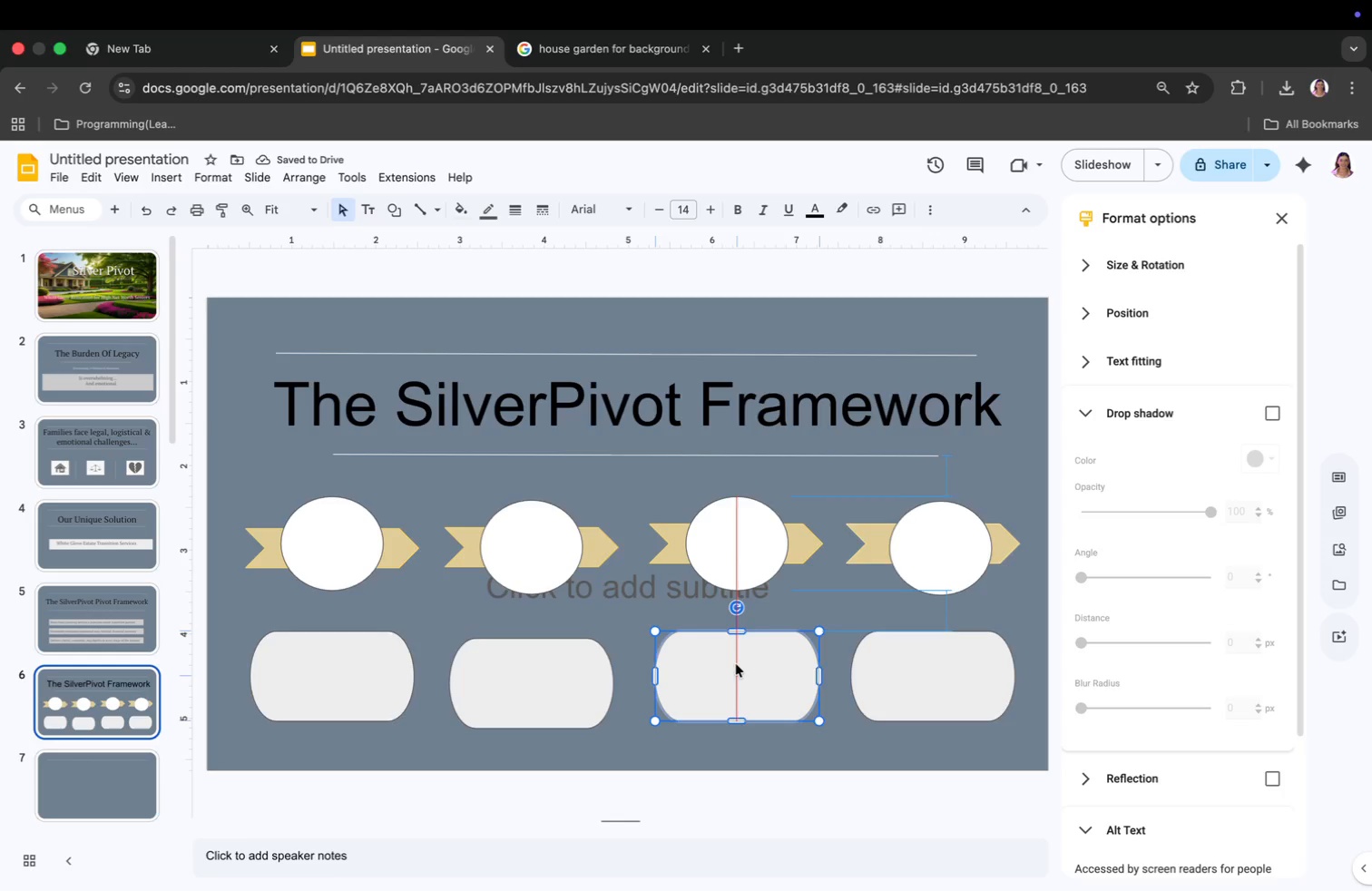 
left_click([850, 645])
 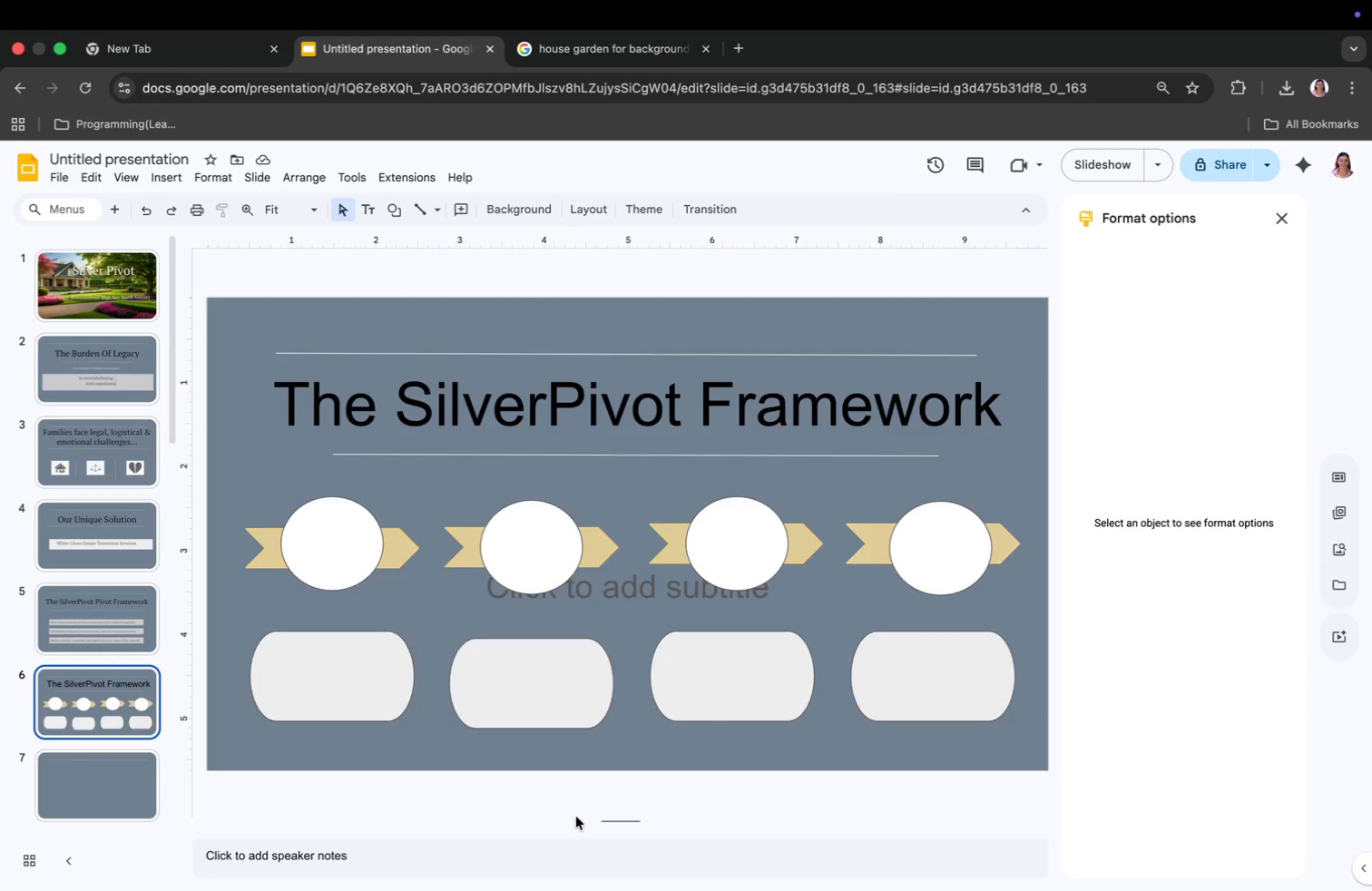 
wait(5.01)
 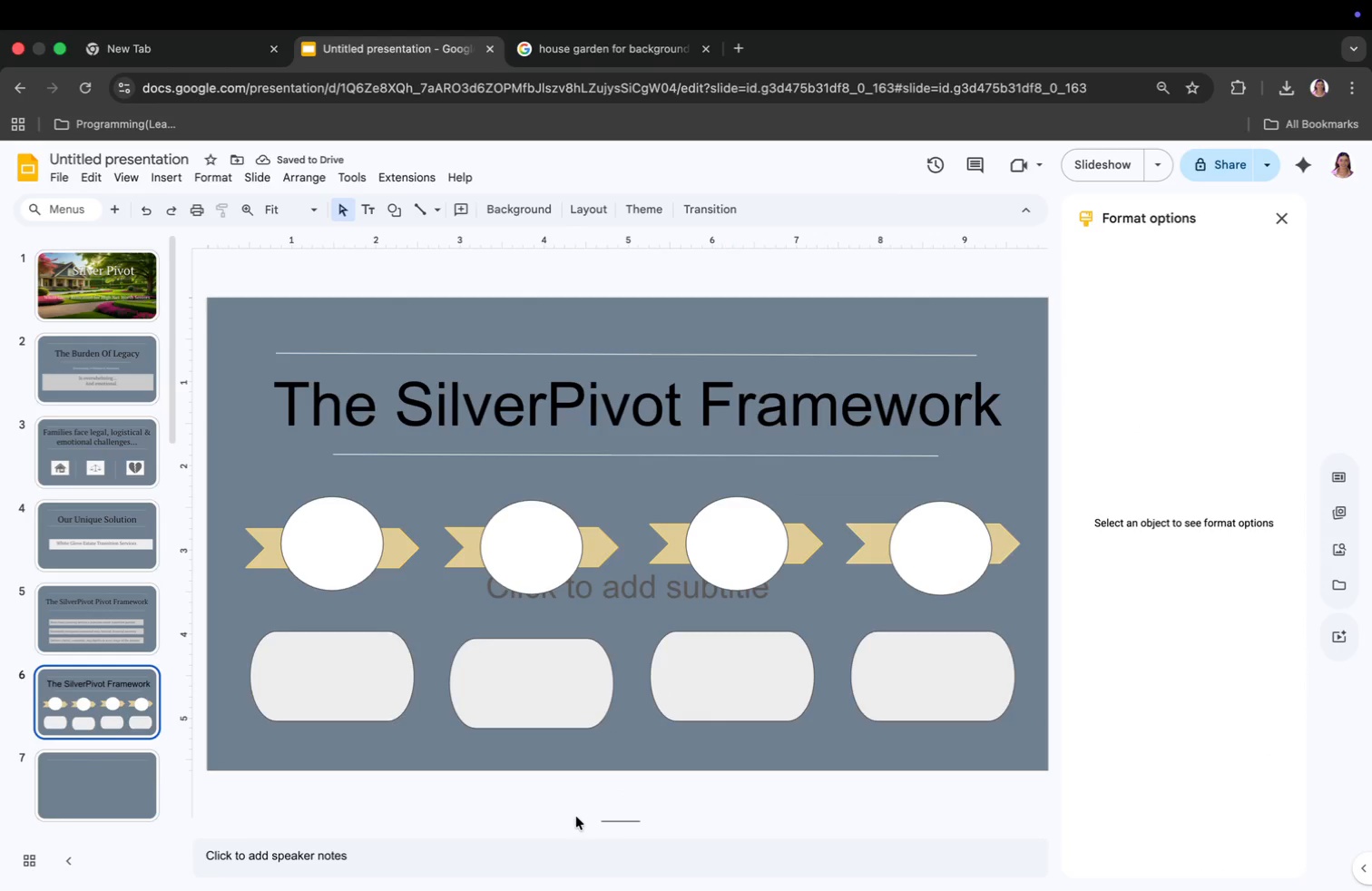 
left_click([344, 686])
 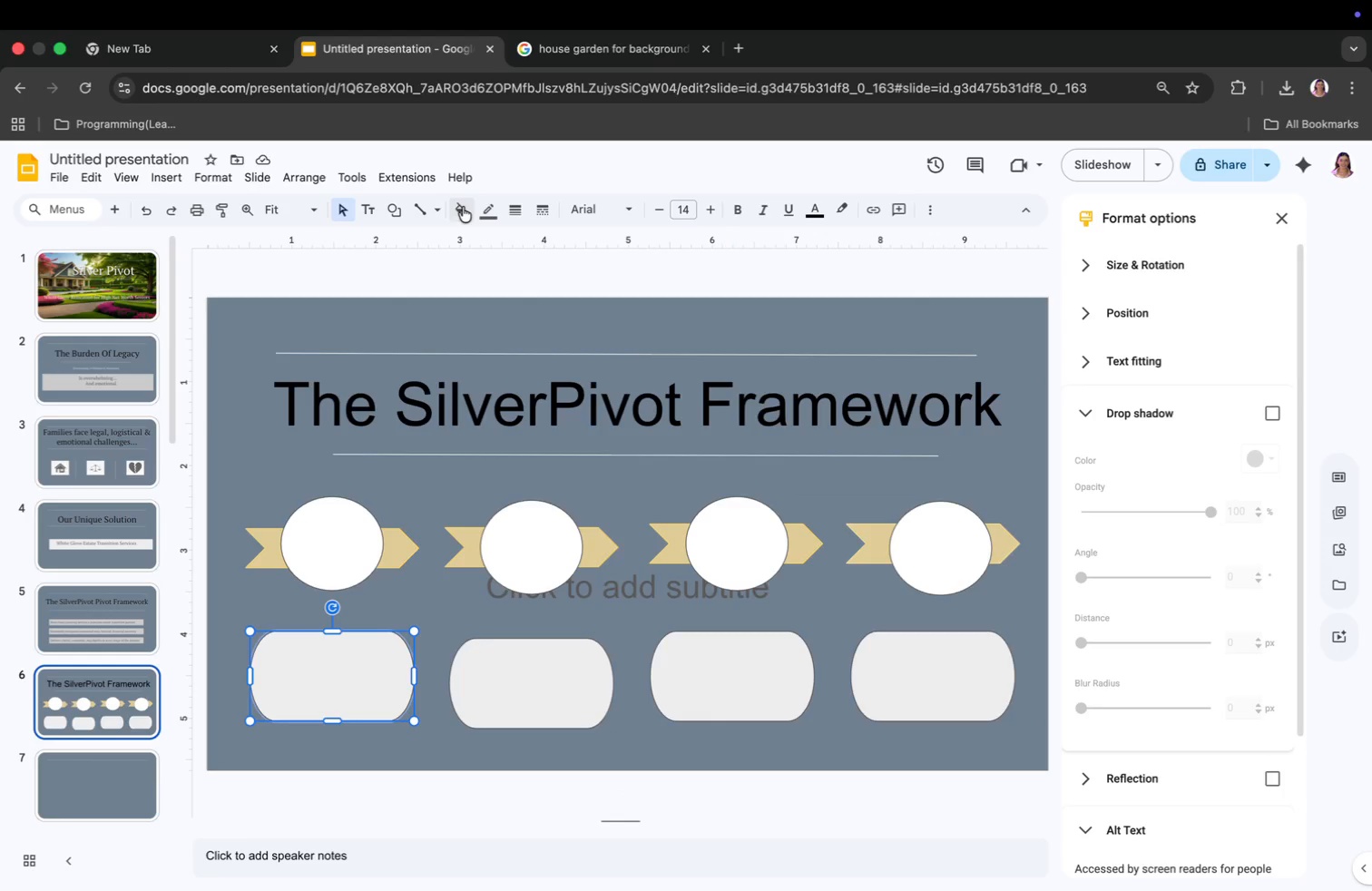 
left_click([459, 204])
 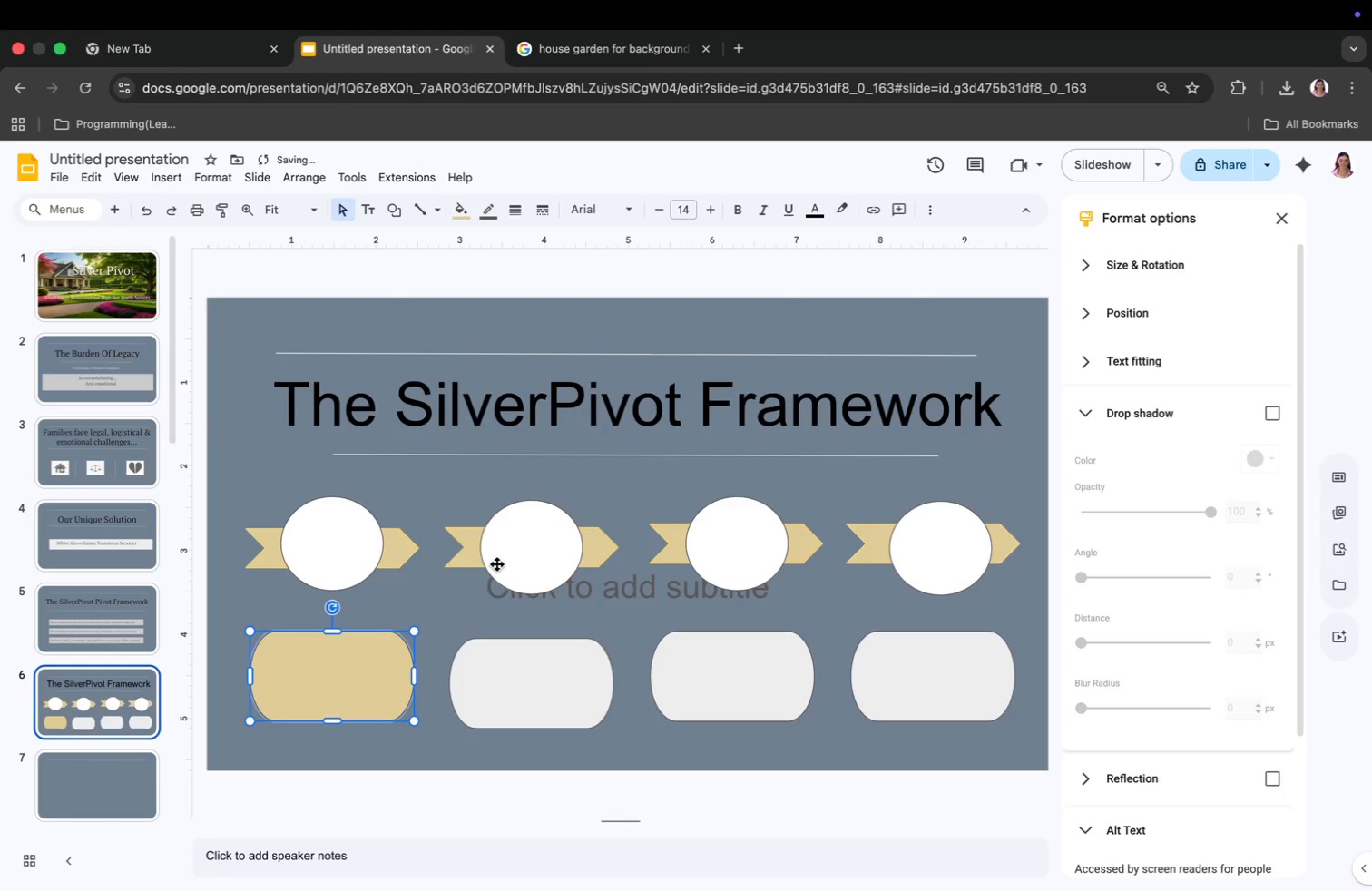 
left_click([498, 692])
 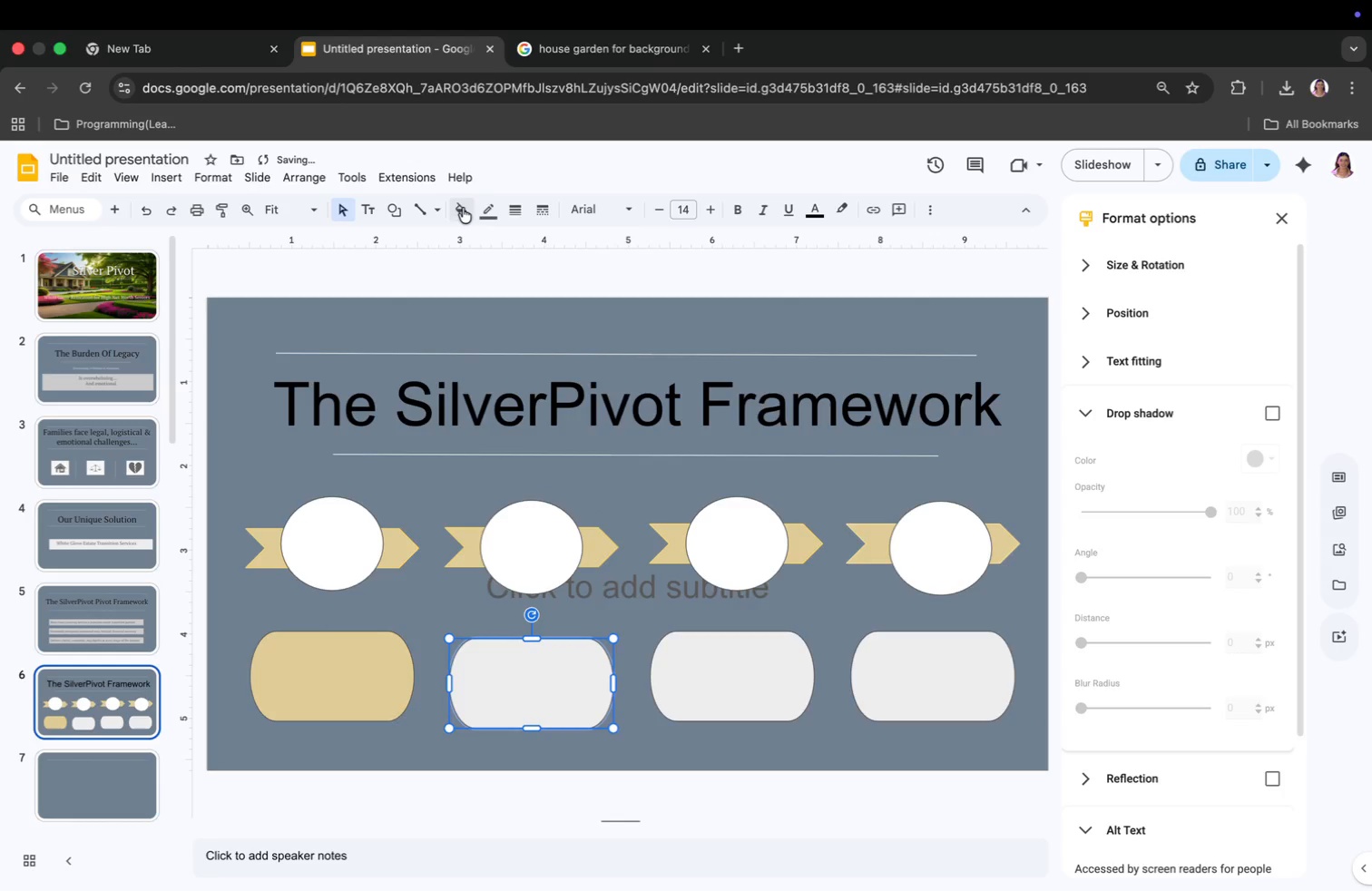 
left_click([461, 206])
 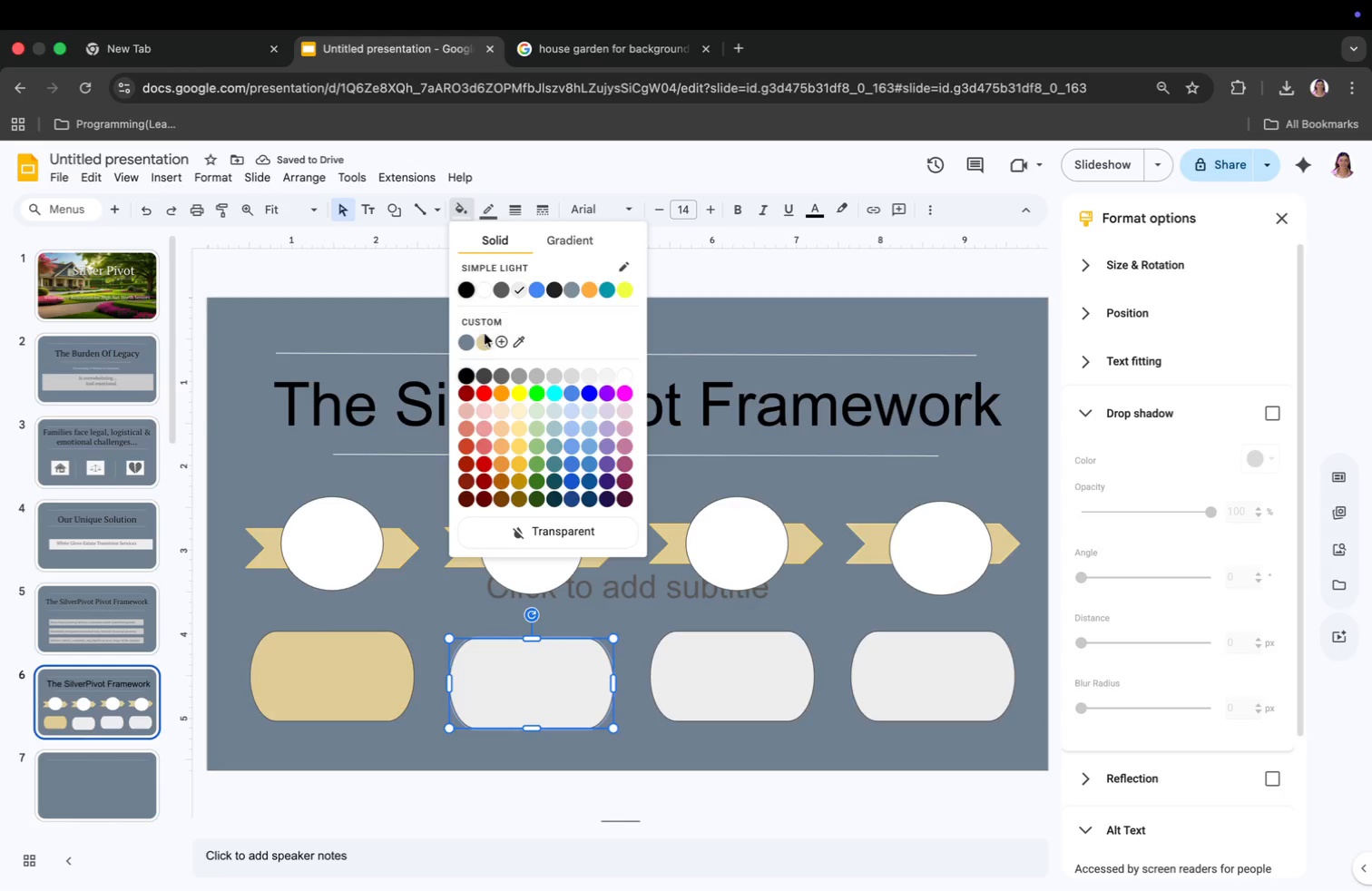 
left_click([483, 341])
 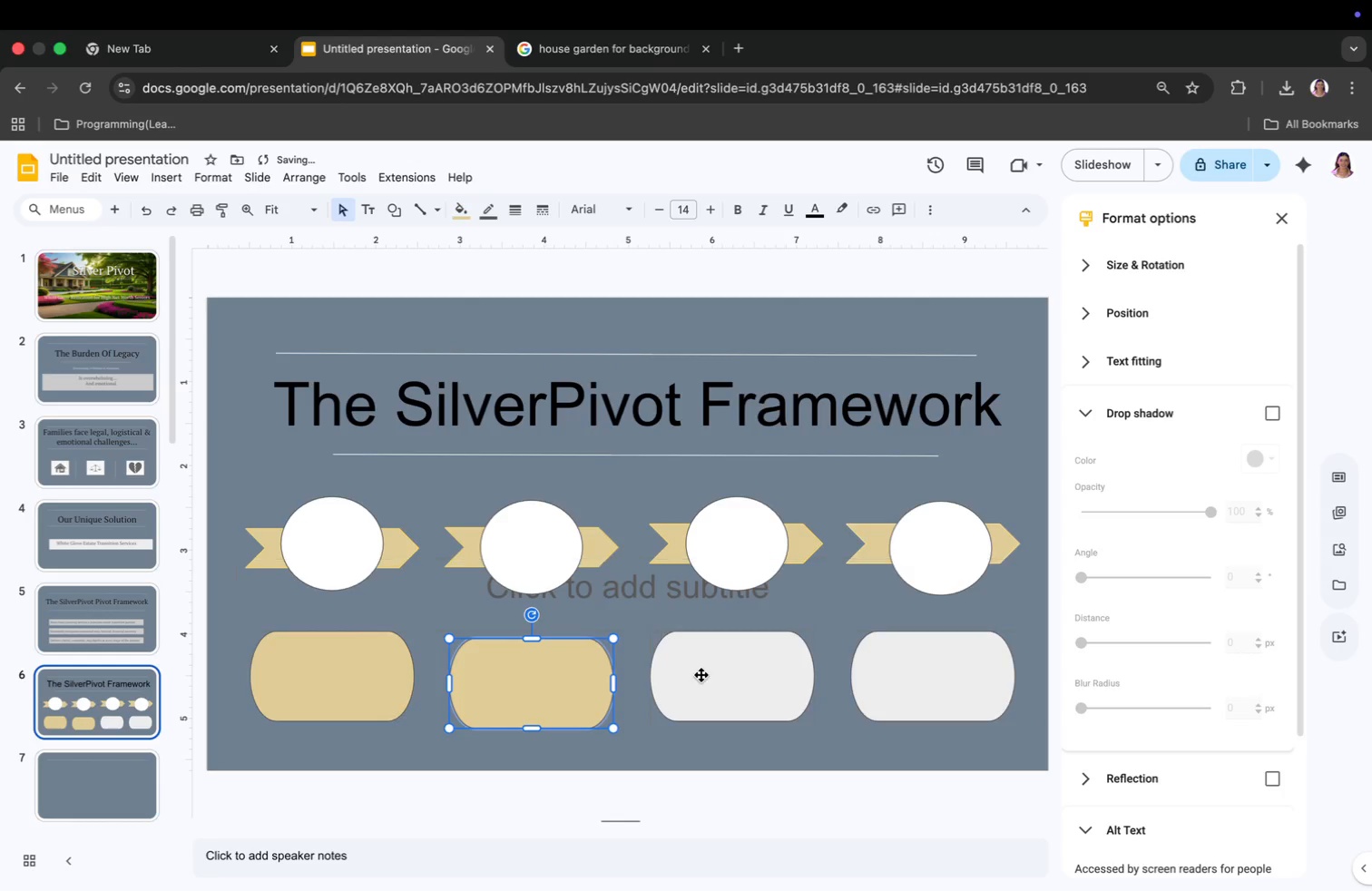 
left_click([708, 680])
 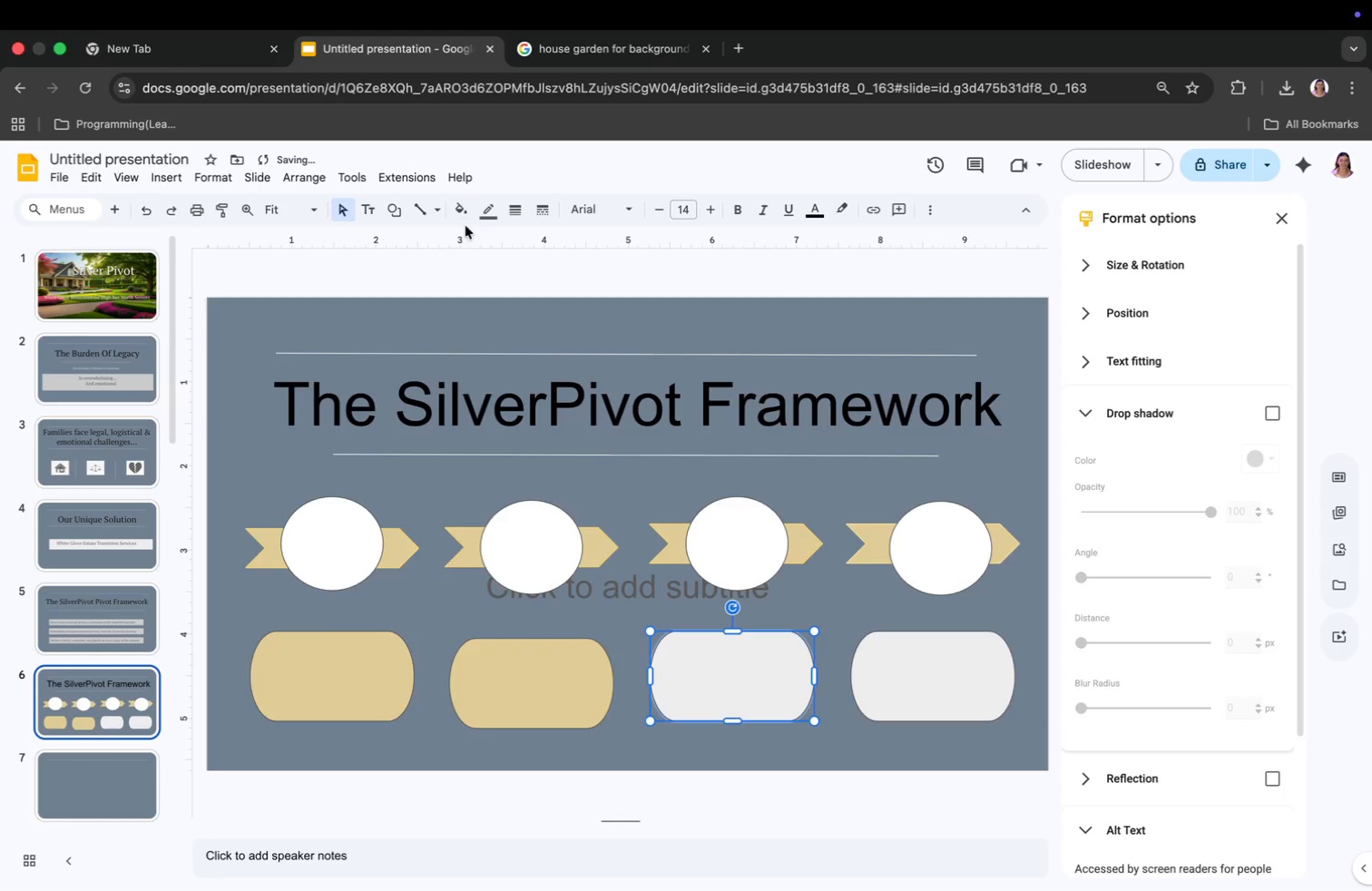 
left_click([455, 209])
 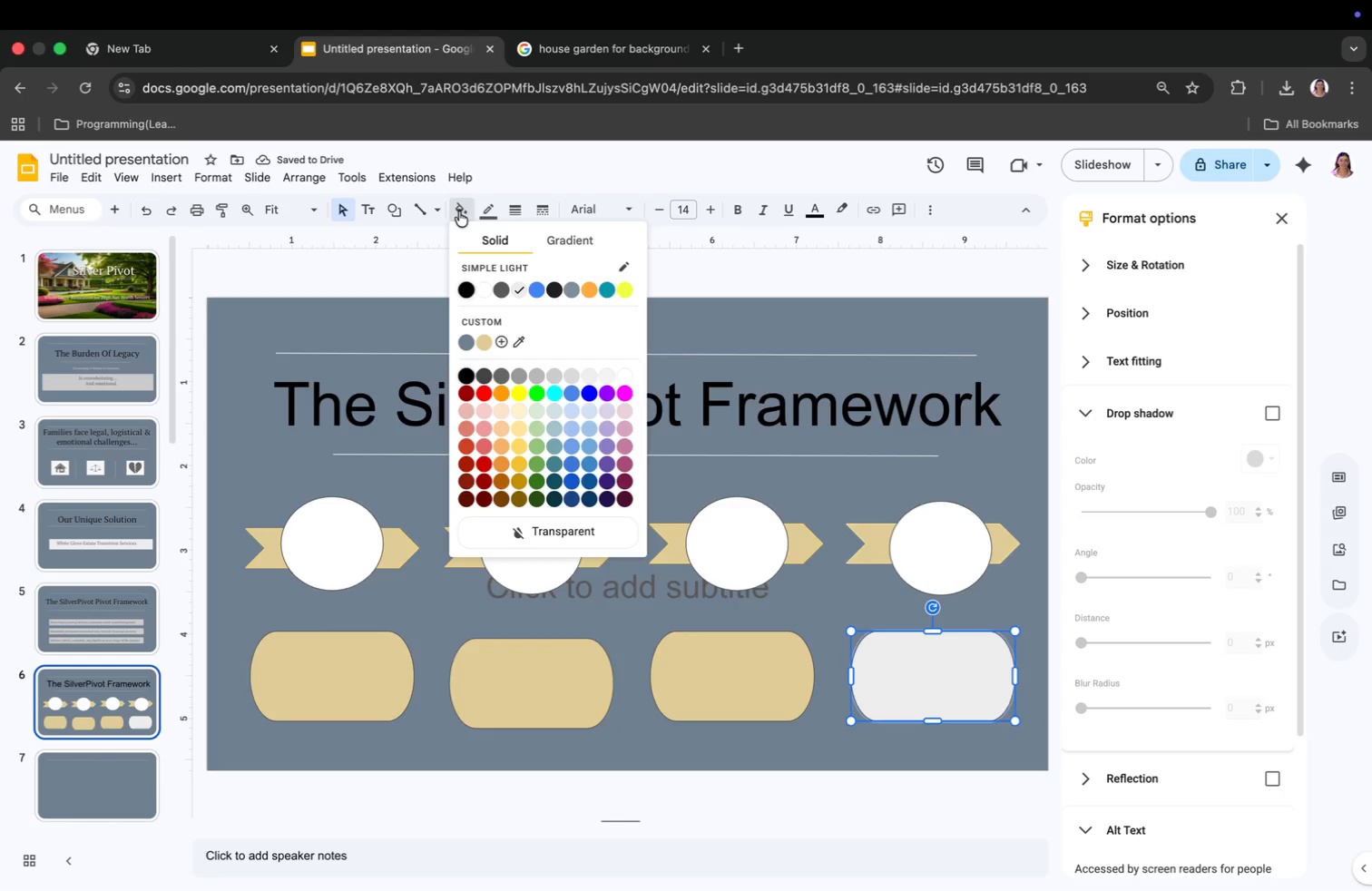 
left_click([481, 342])
 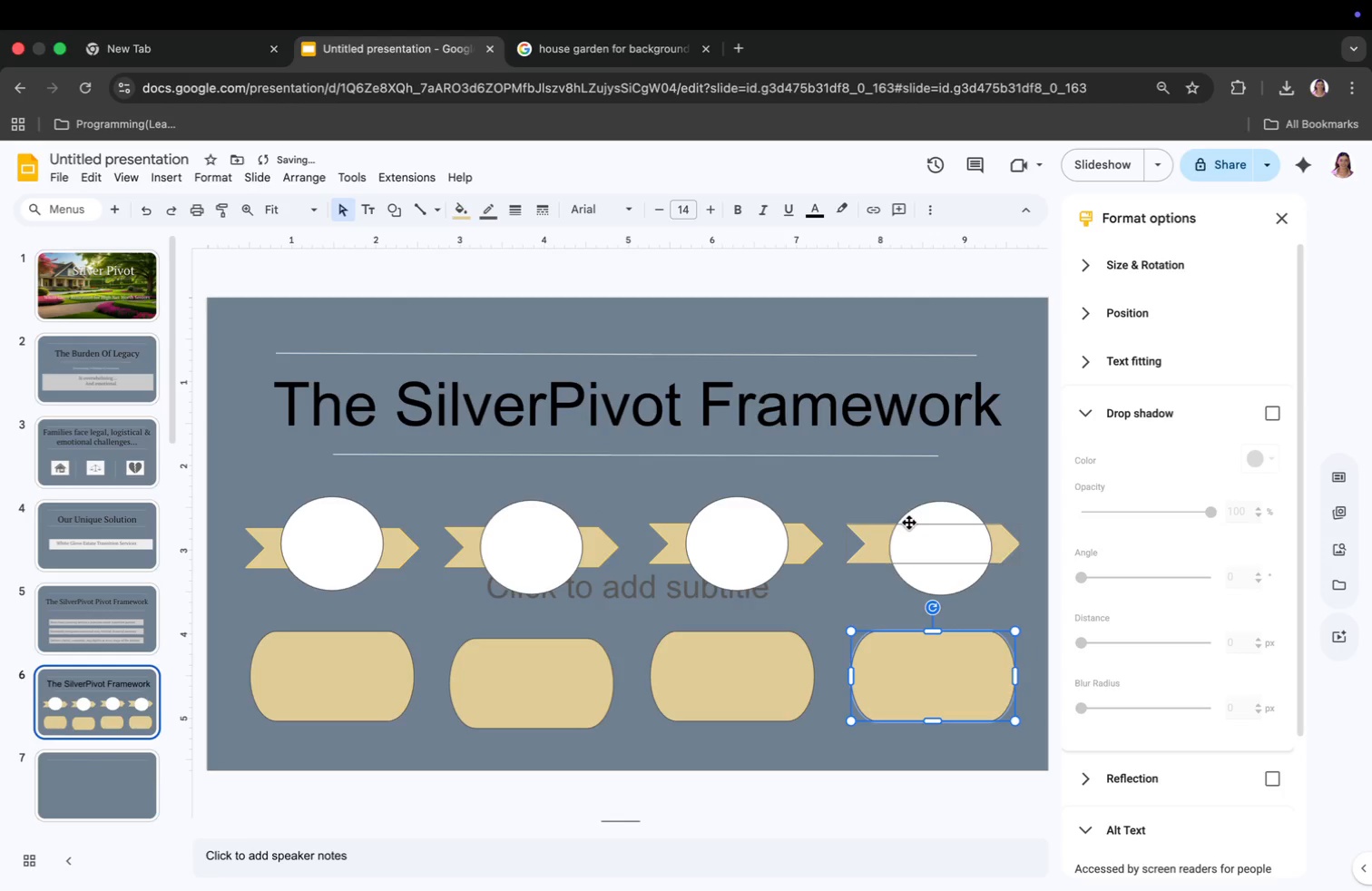 
left_click([923, 465])